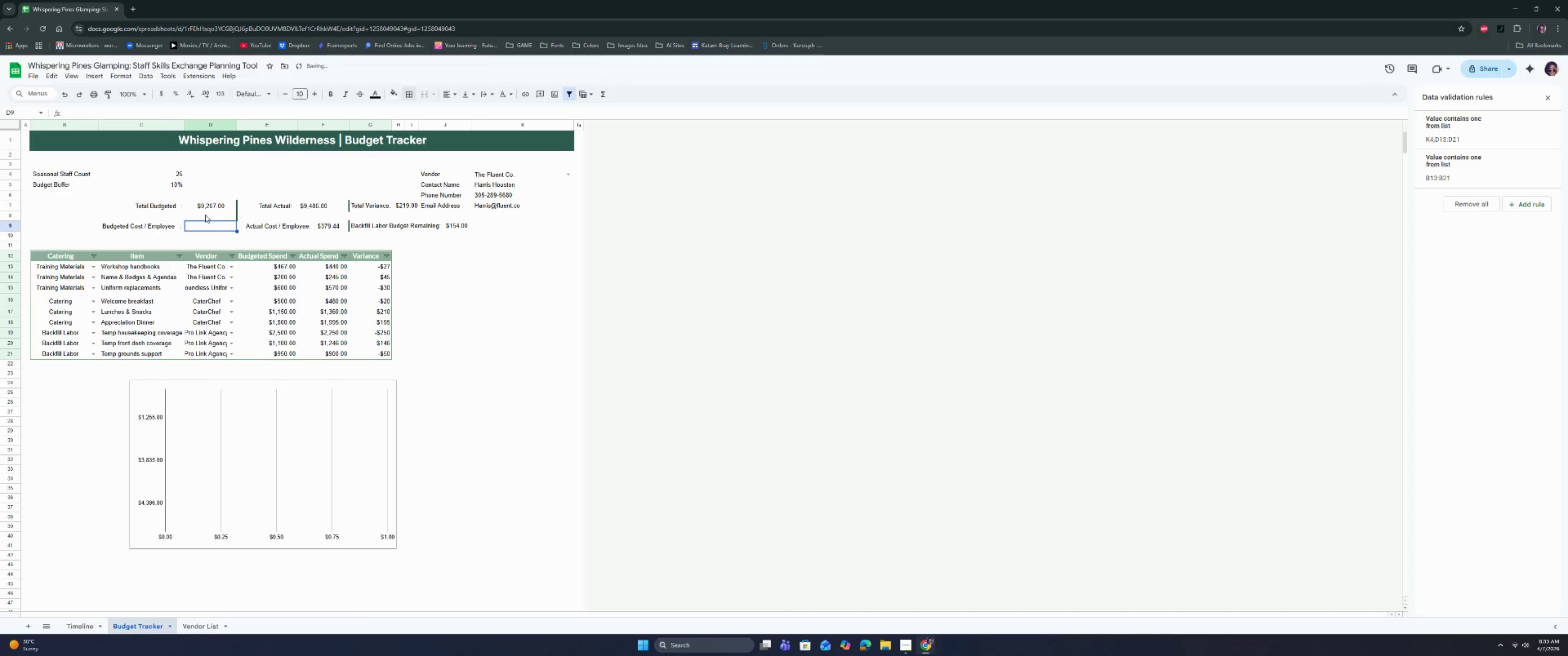 
key(Enter)
 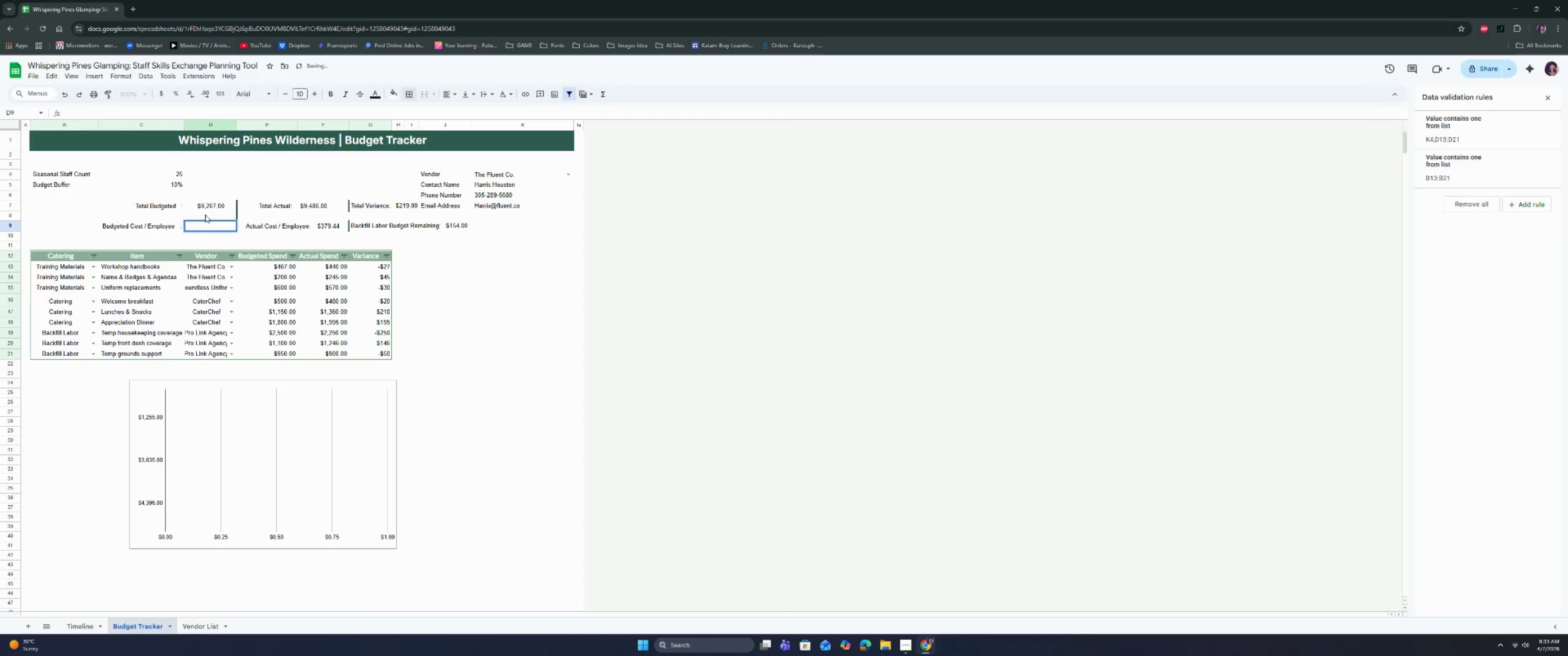 
key(Equal)
 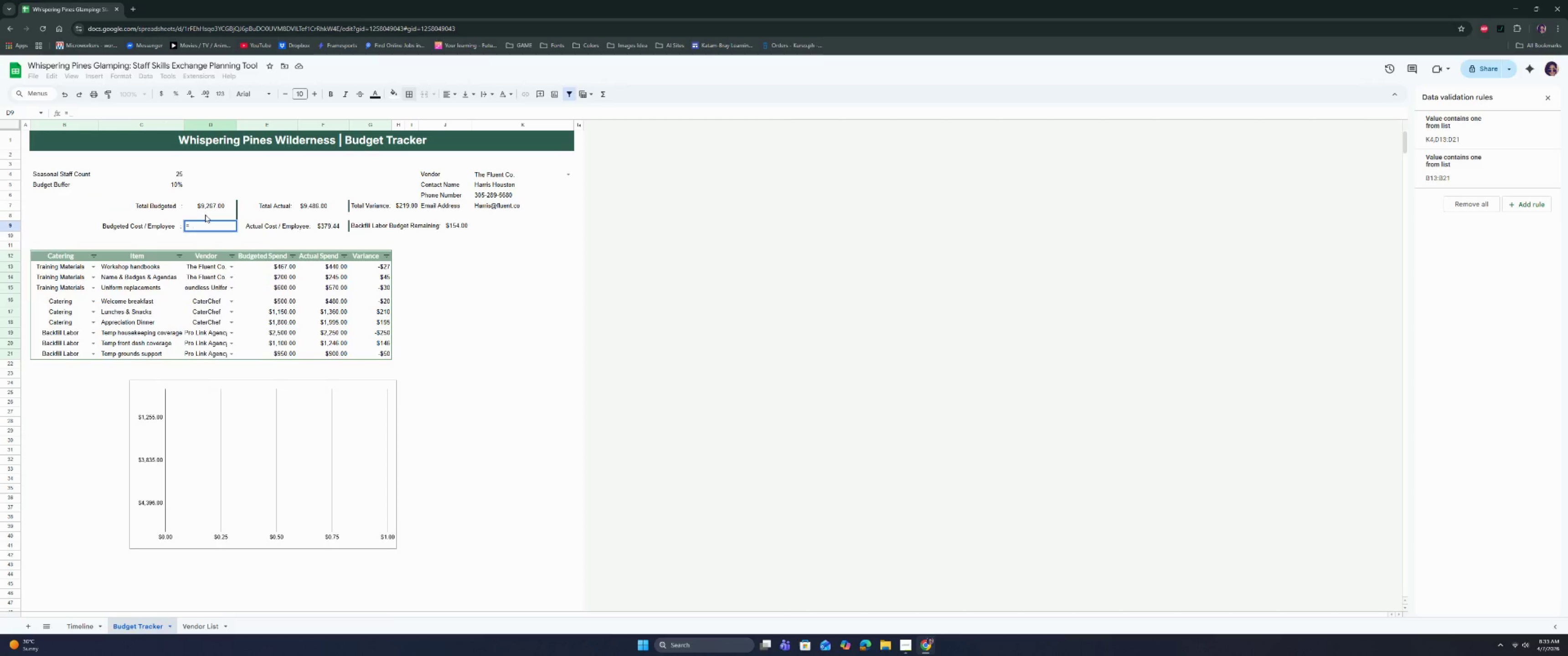 
wait(6.87)
 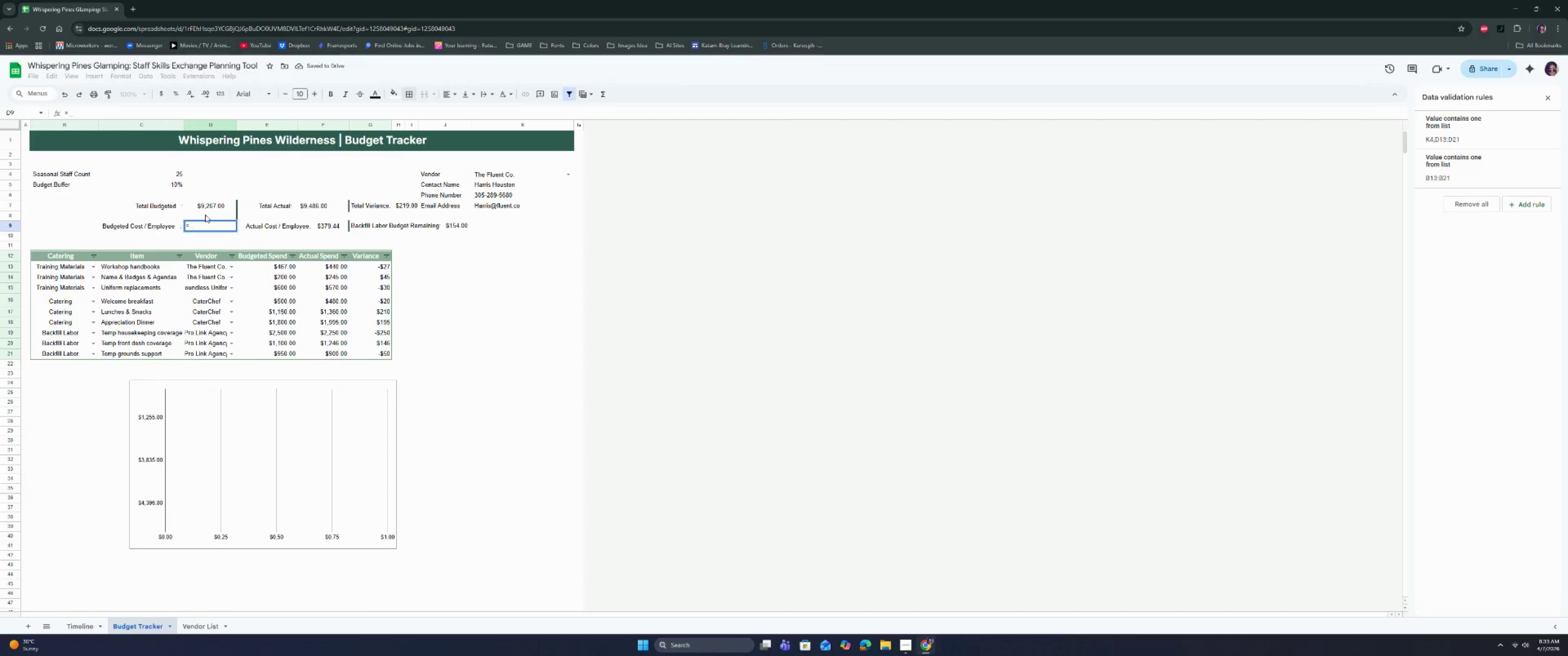 
left_click([409, 125])
 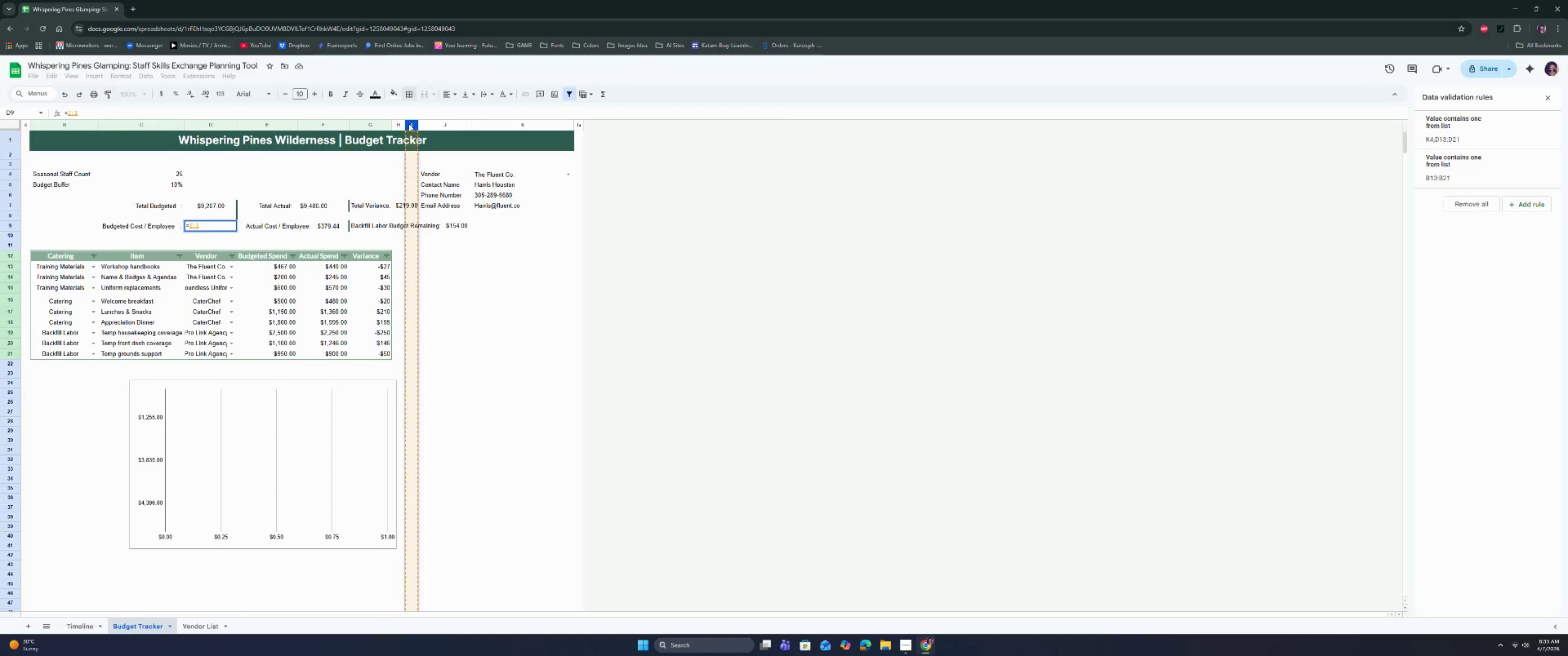 
left_click_drag(start_coordinate=[405, 124], to_coordinate=[419, 125])
 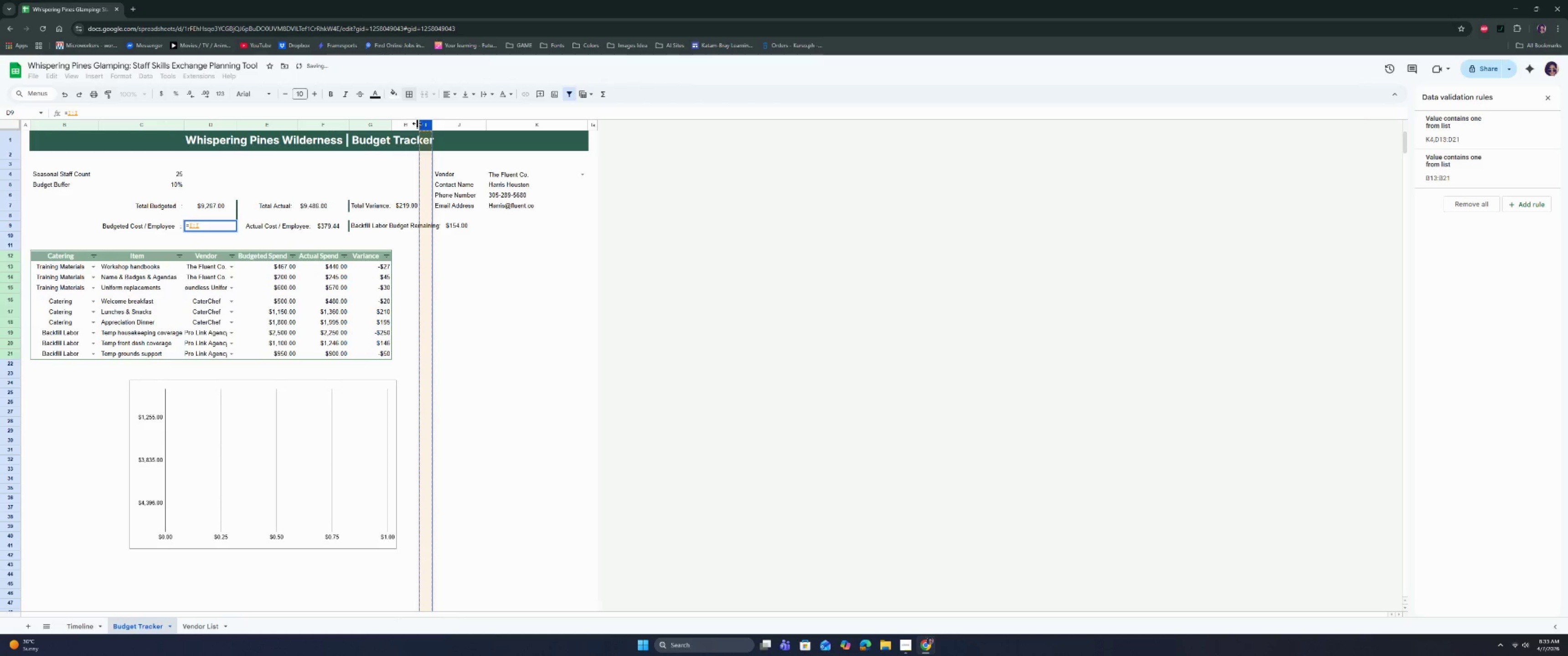 
left_click_drag(start_coordinate=[417, 123], to_coordinate=[428, 128])
 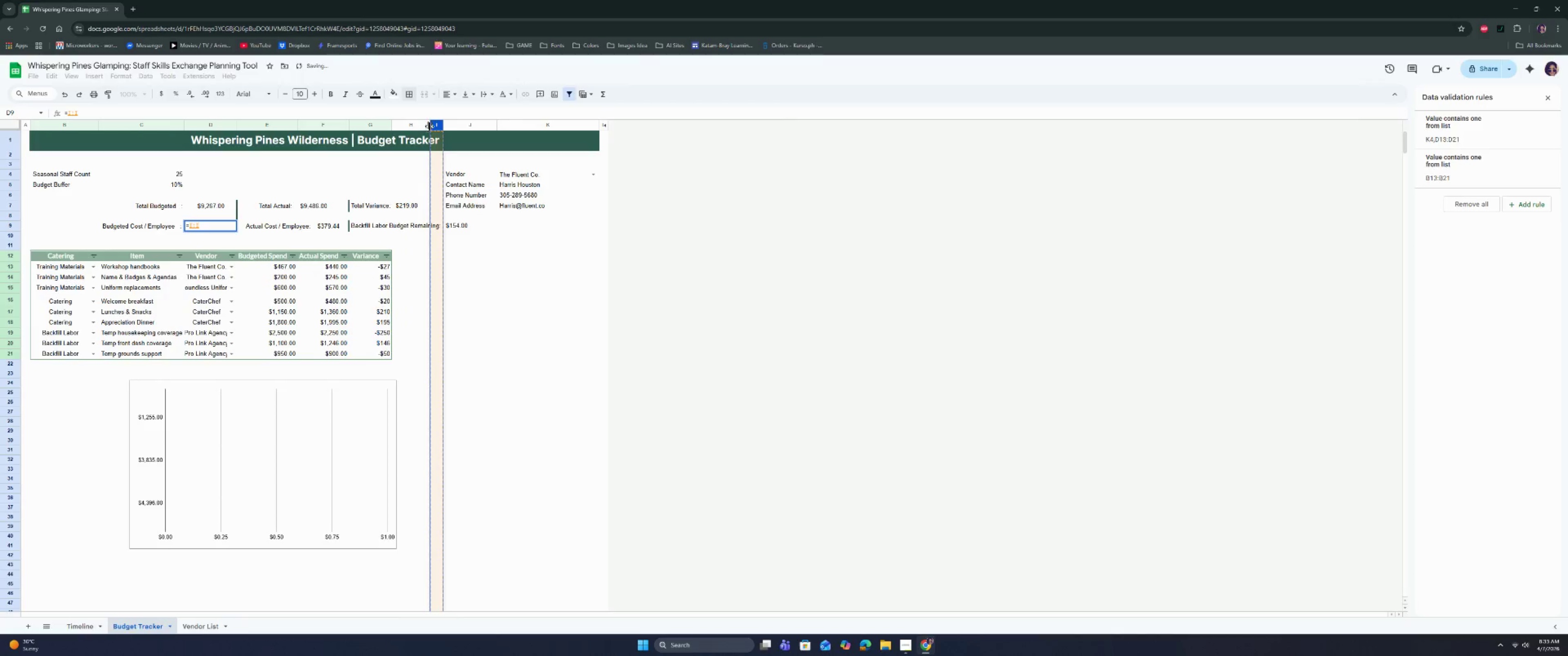 
left_click_drag(start_coordinate=[431, 125], to_coordinate=[439, 128])
 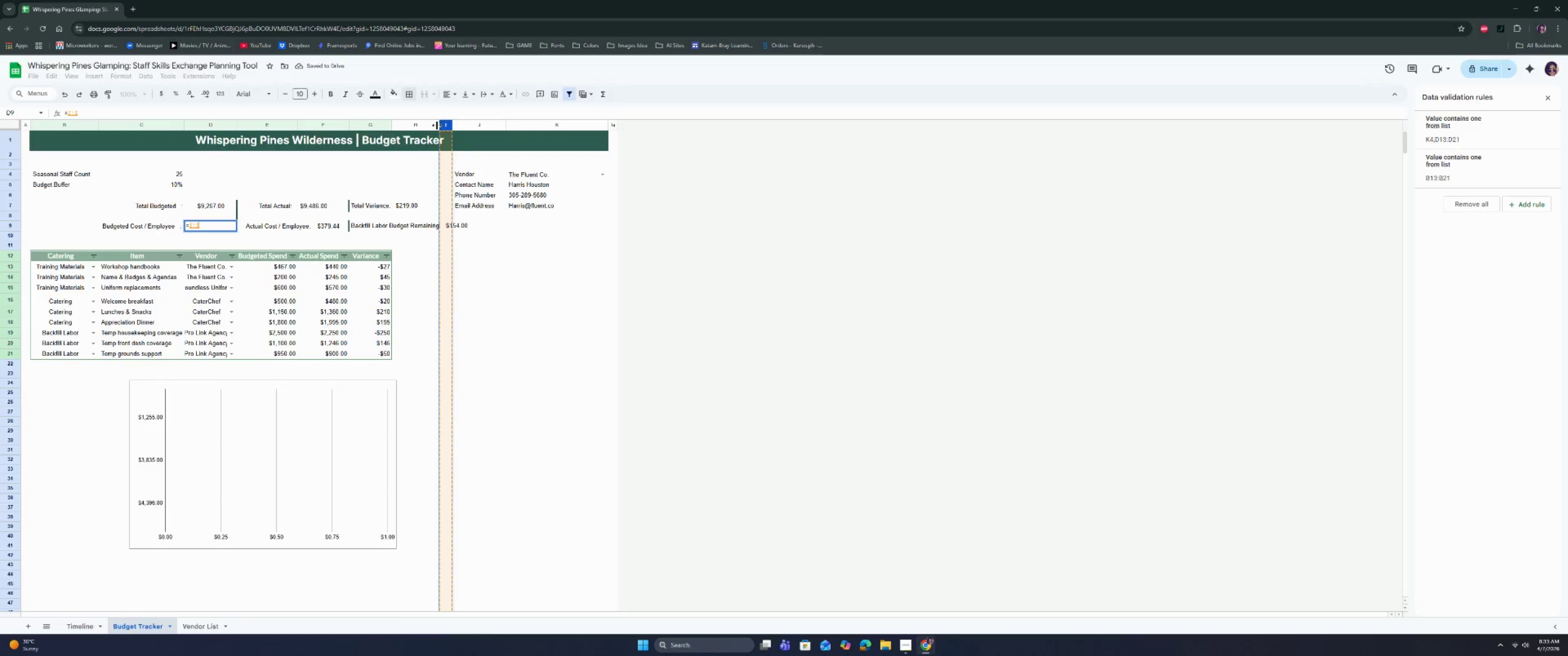 
wait(8.04)
 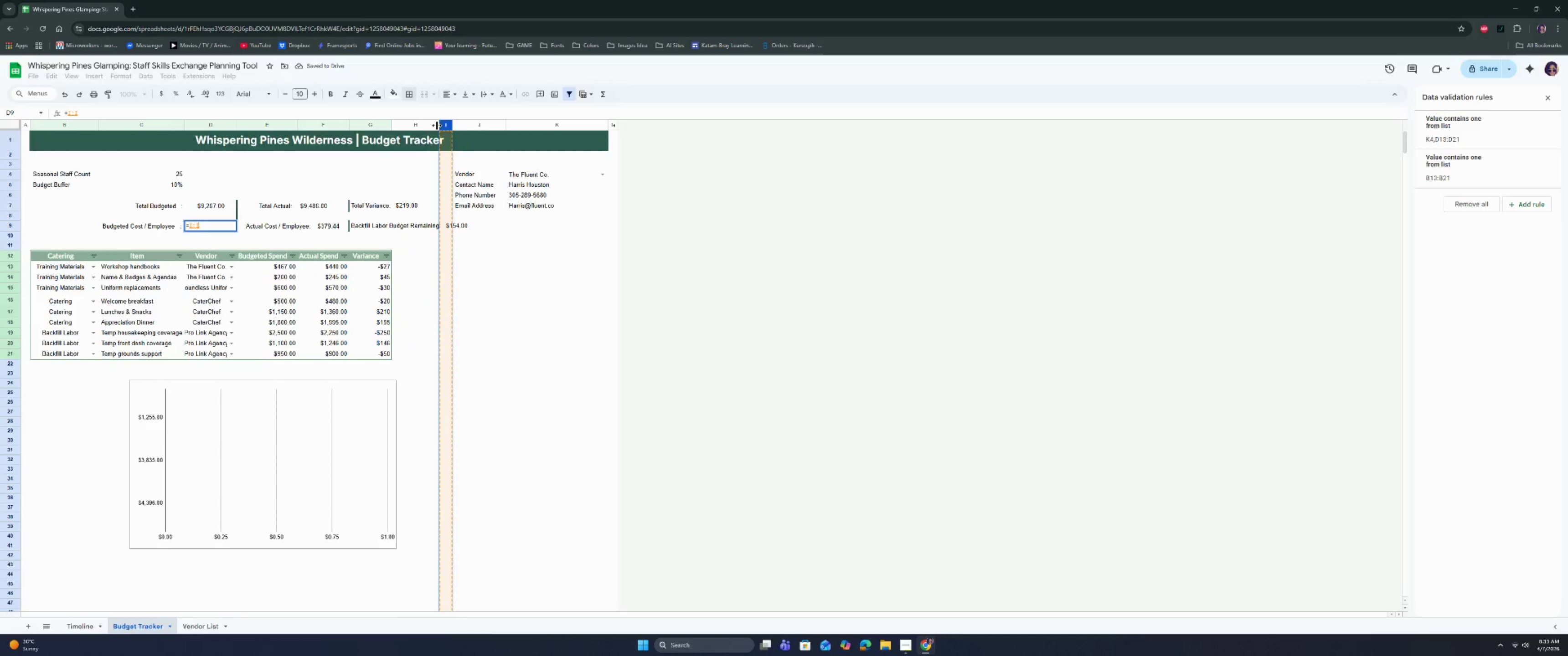 
left_click_drag(start_coordinate=[437, 124], to_coordinate=[452, 137])
 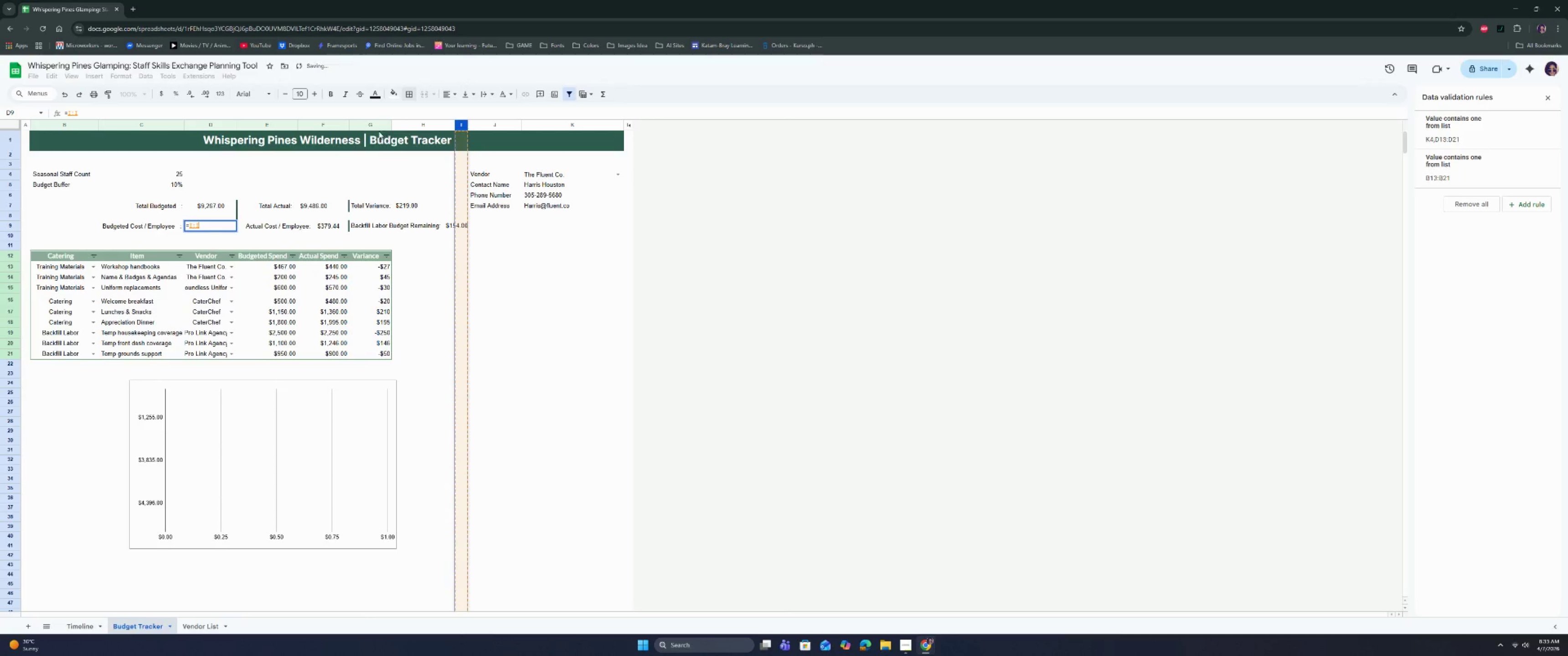 
left_click([378, 226])
 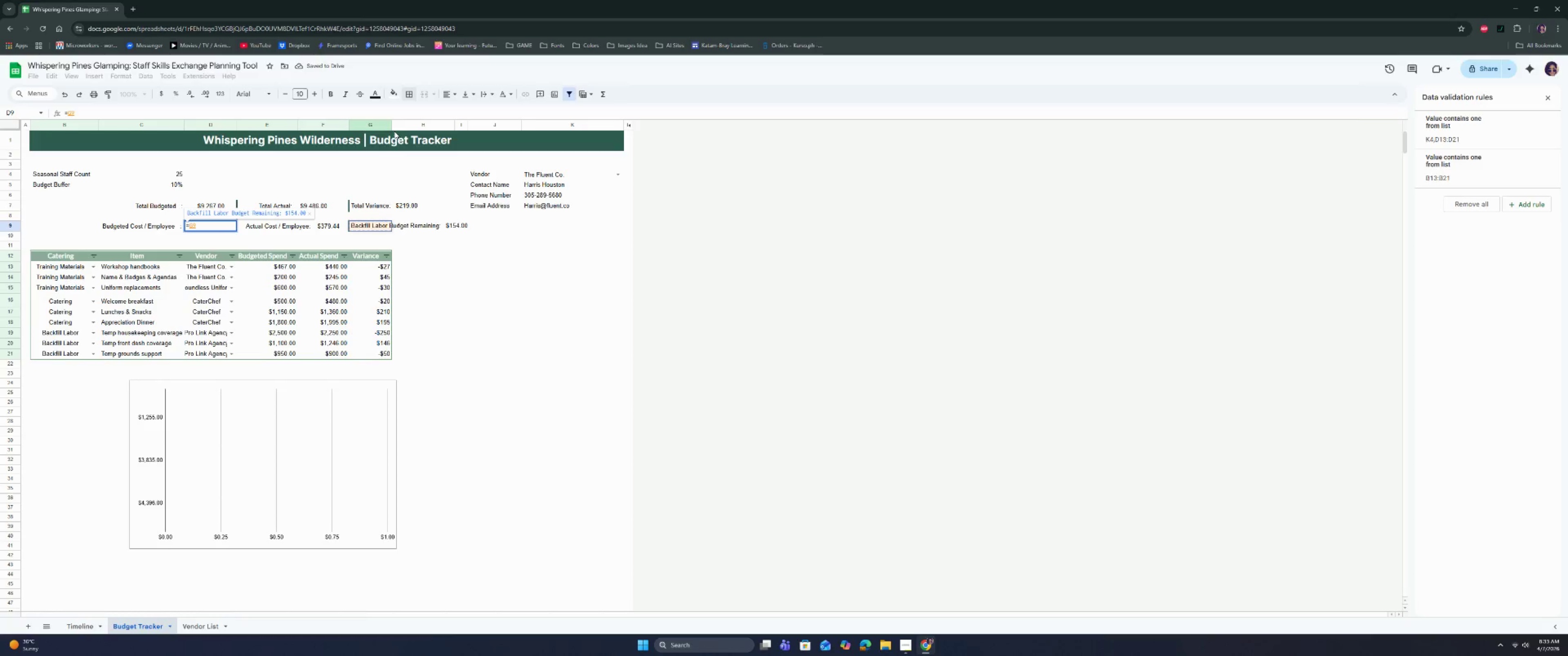 
double_click([392, 124])
 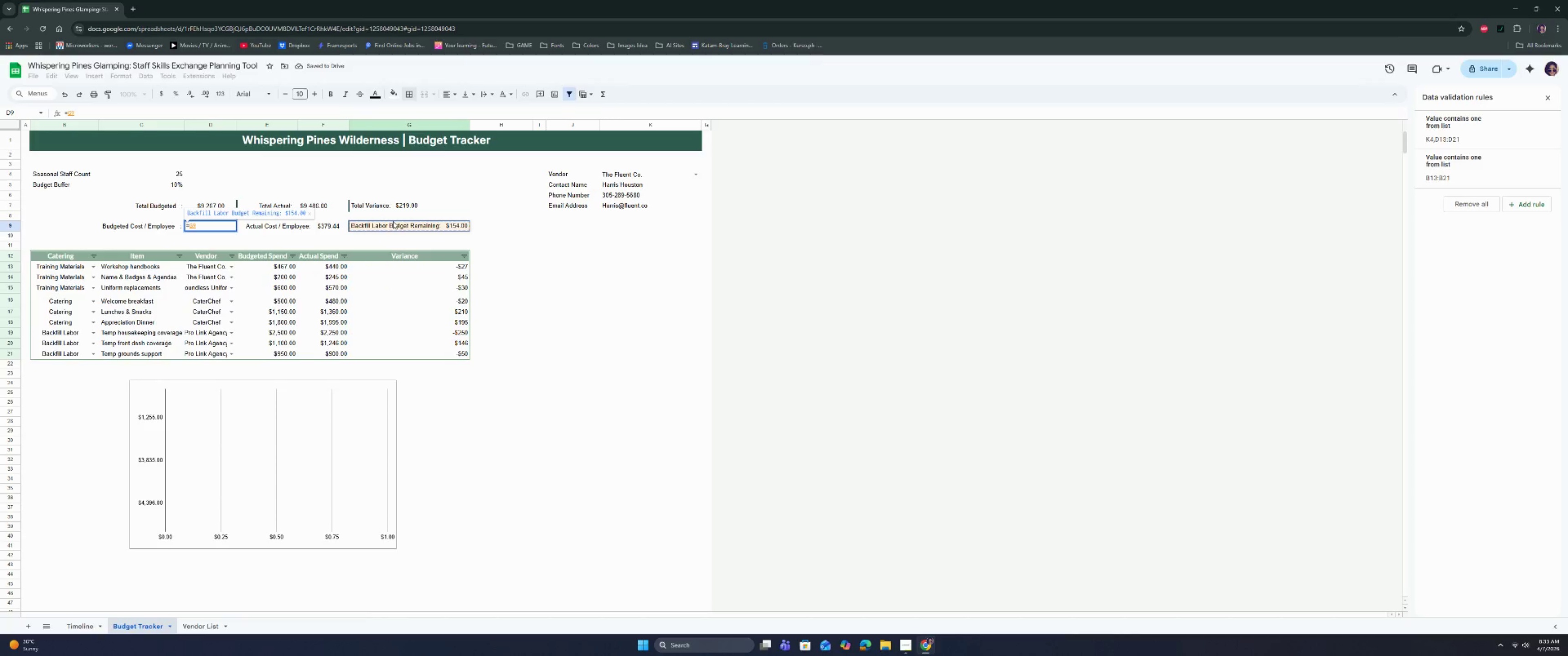 
double_click([223, 226])
 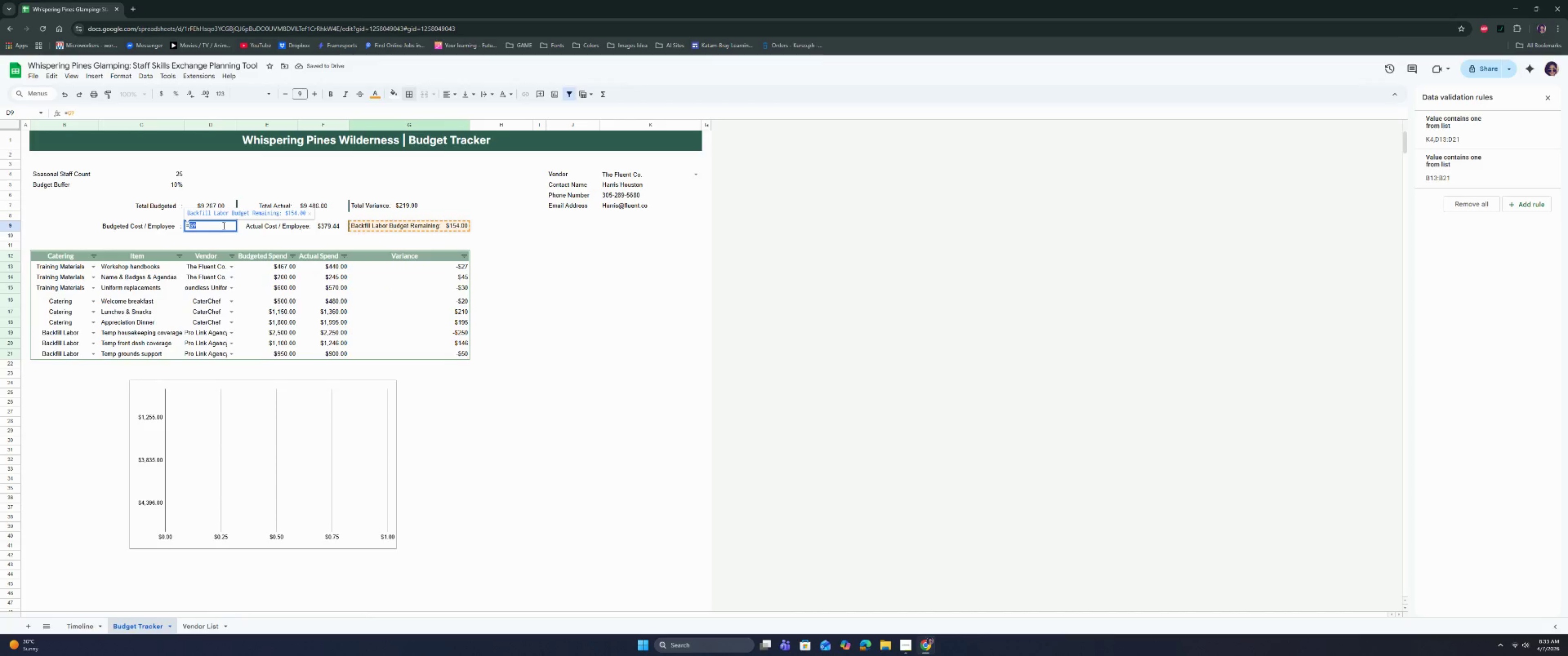 
key(Backspace)
 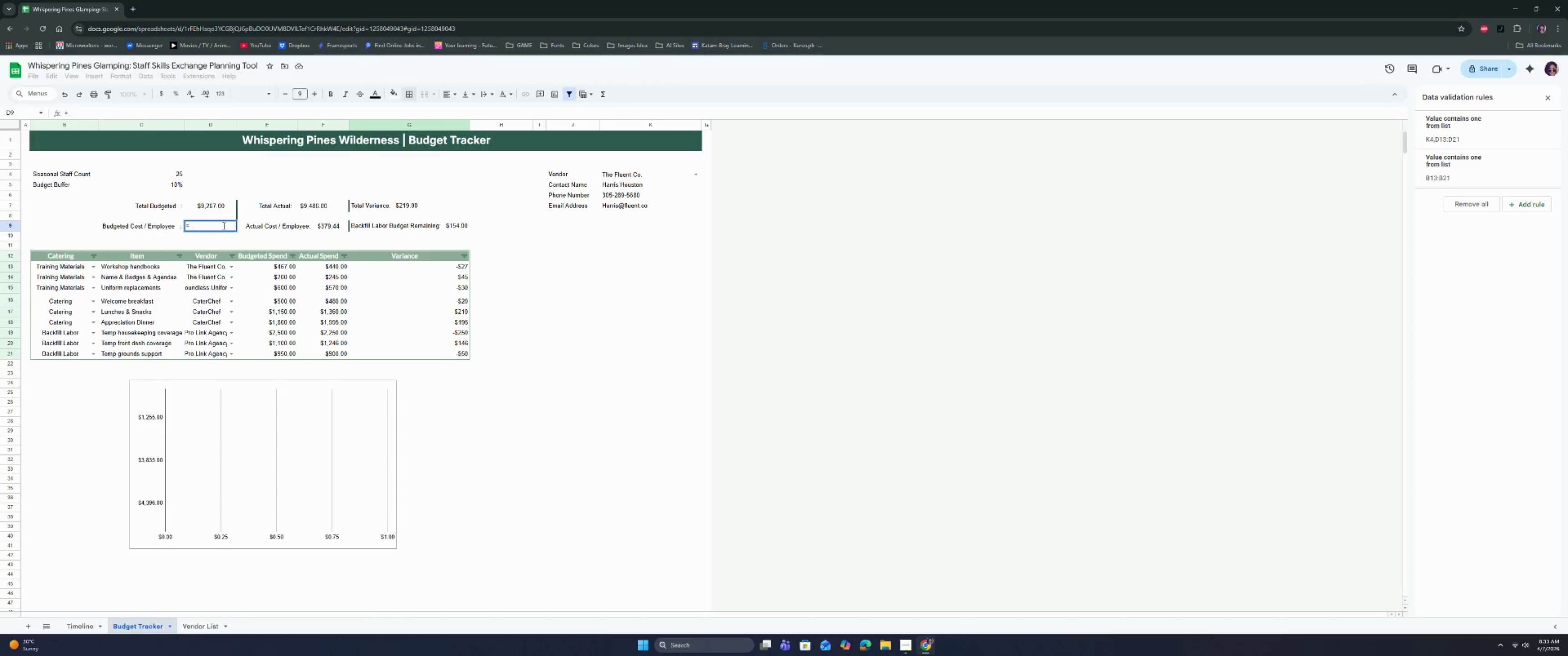 
wait(5.62)
 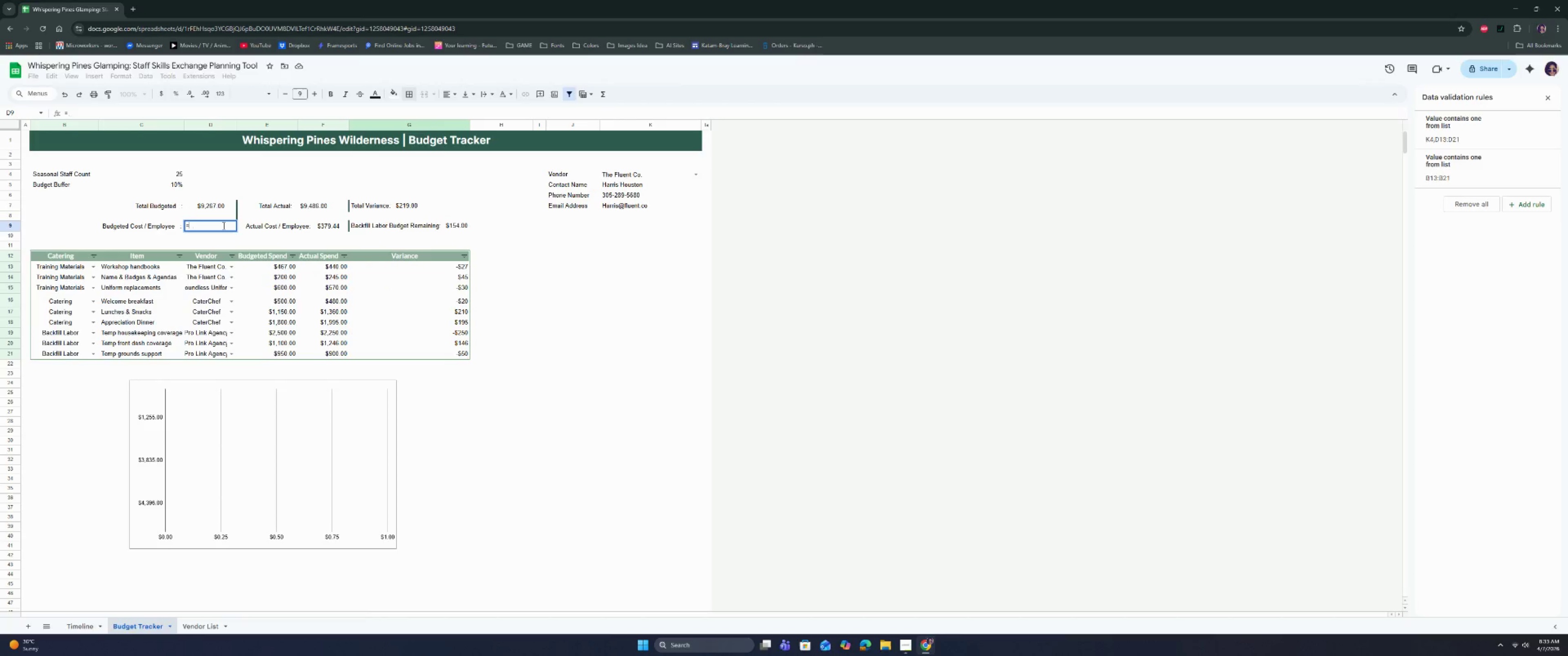 
type(=o)
key(Backspace)
key(Backspace)
type(of)
key(Backspace)
key(Backspace)
type(o)
key(Backspace)
type(iferr)
 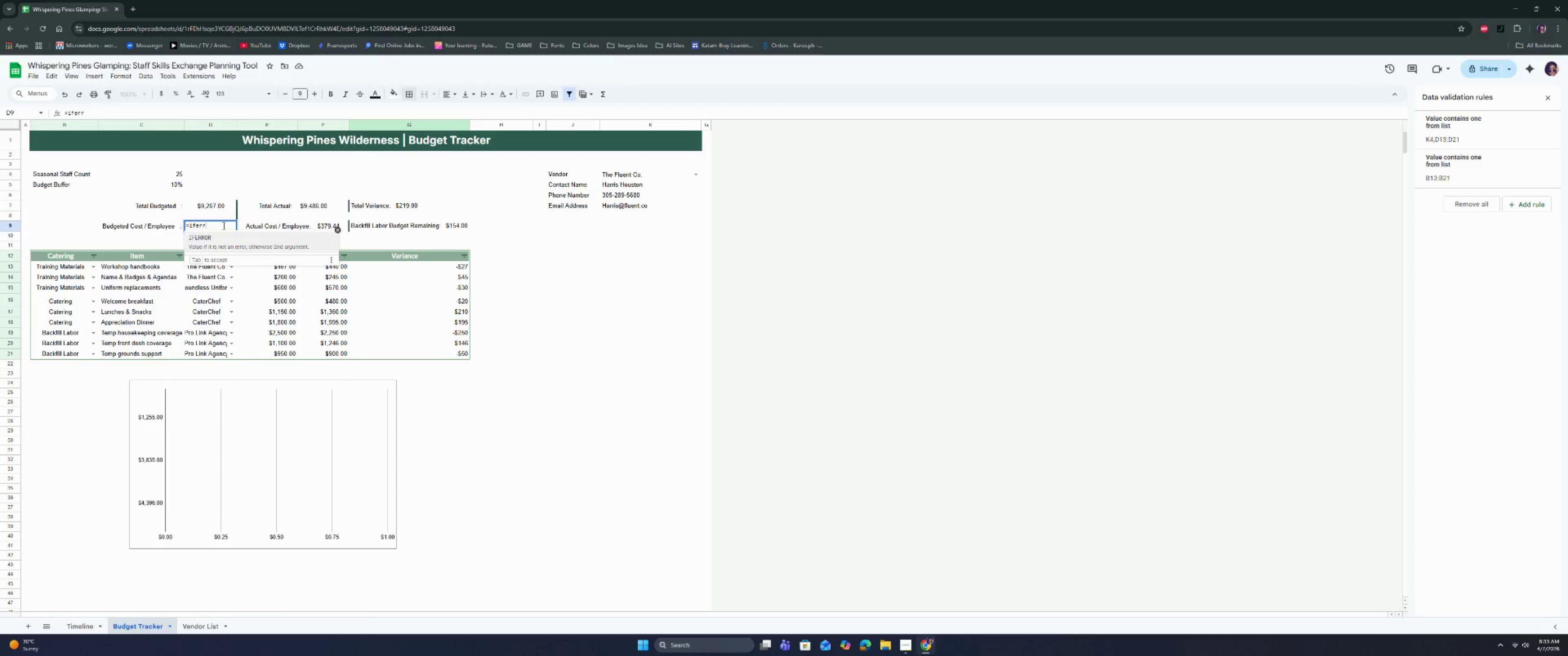 
key(Enter)
 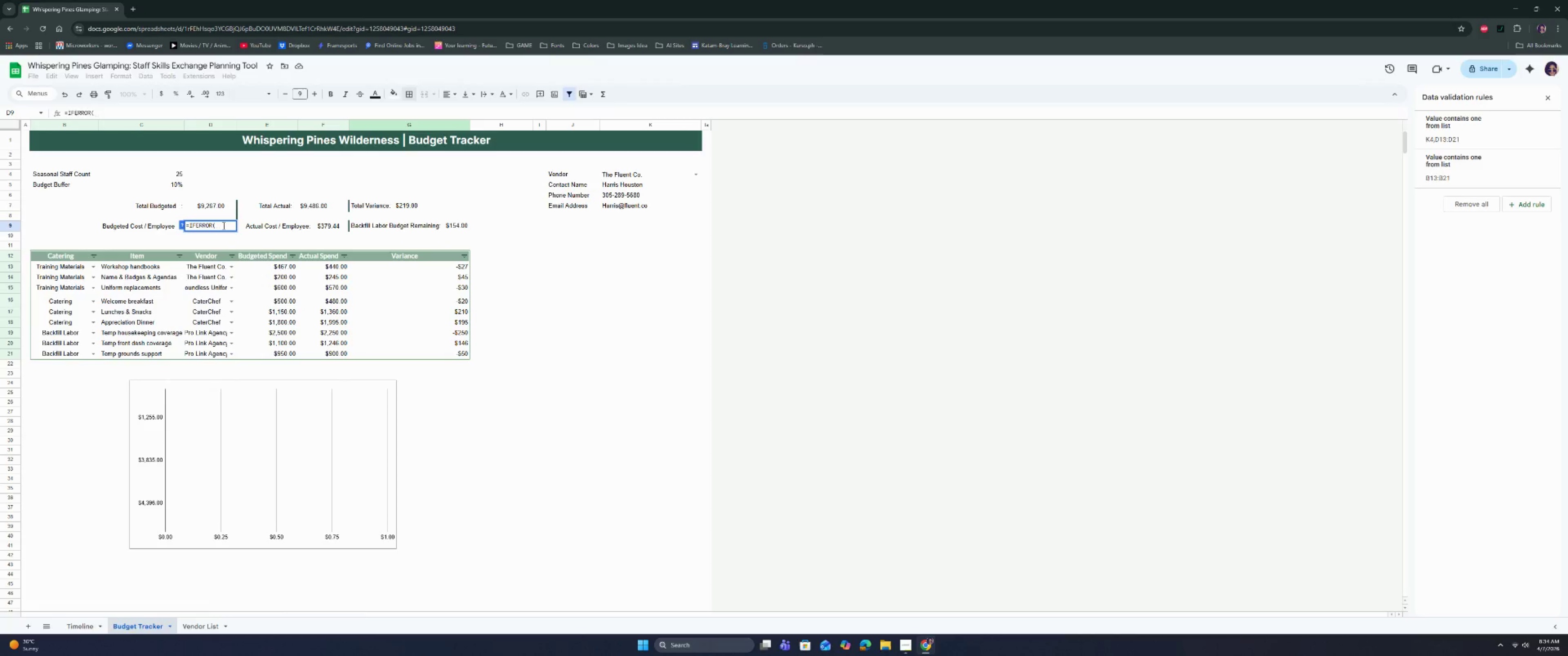 
wait(5.63)
 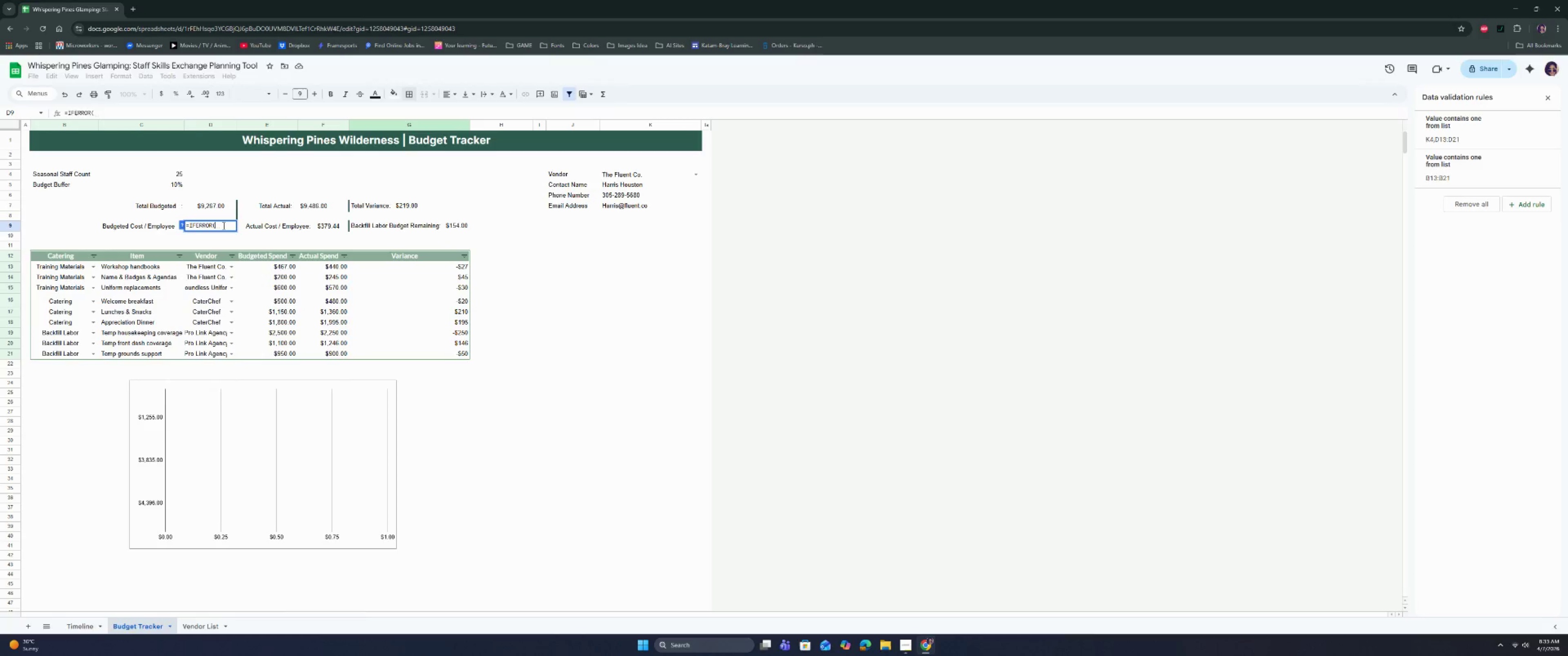 
left_click([215, 205])
 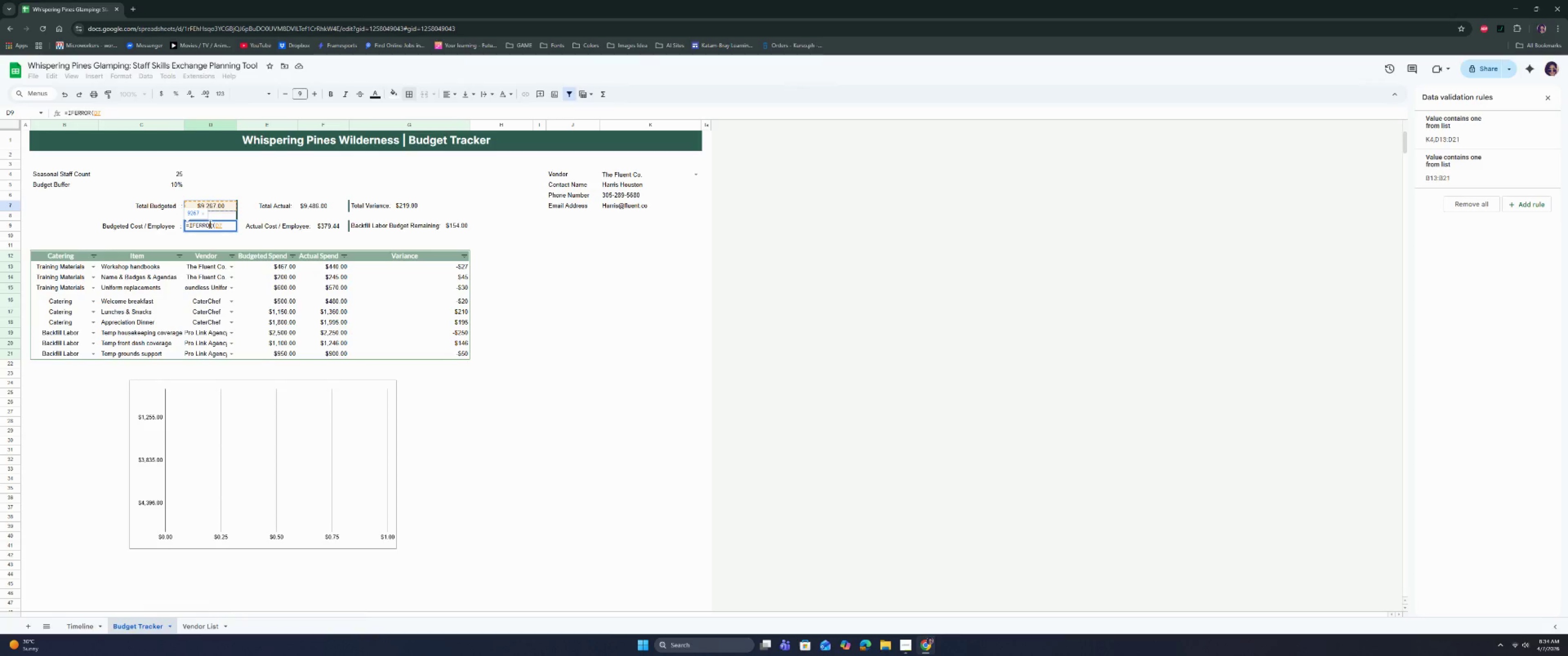 
key(Space)
 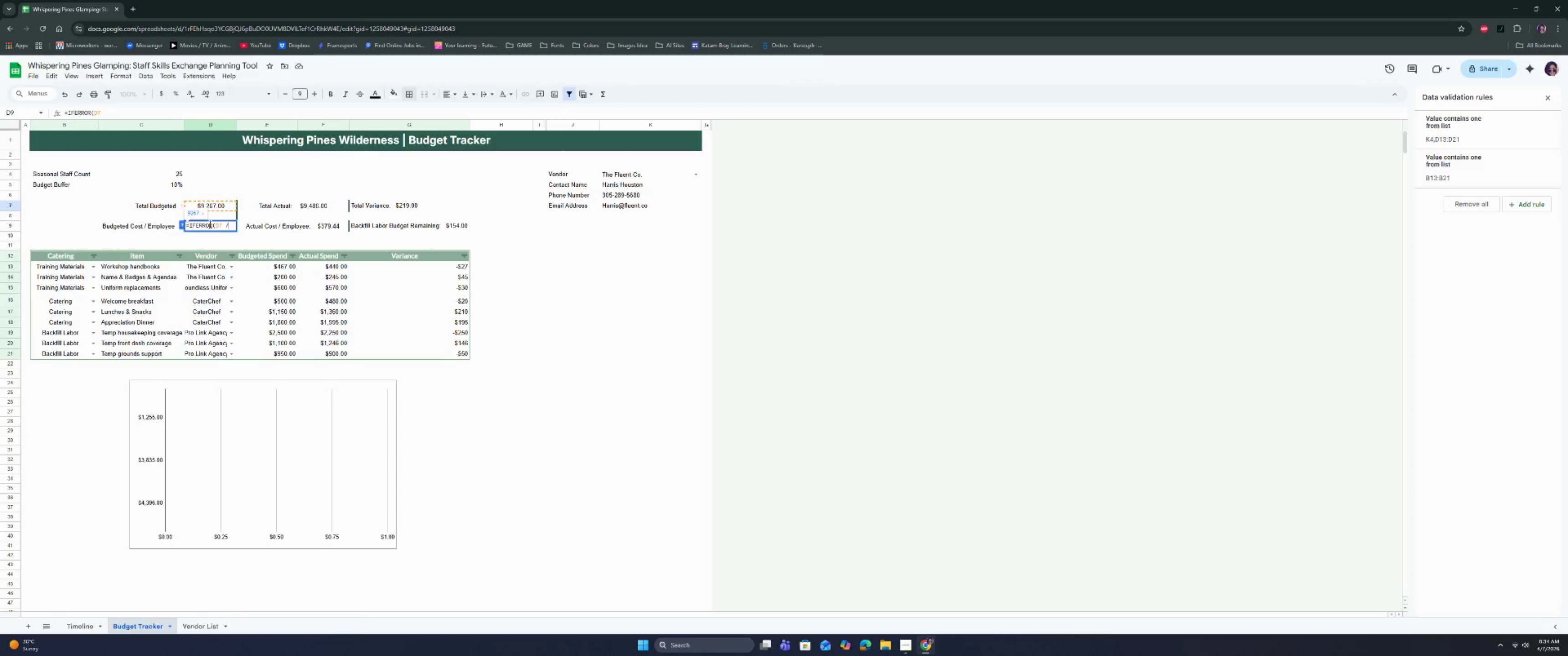 
key(Slash)
 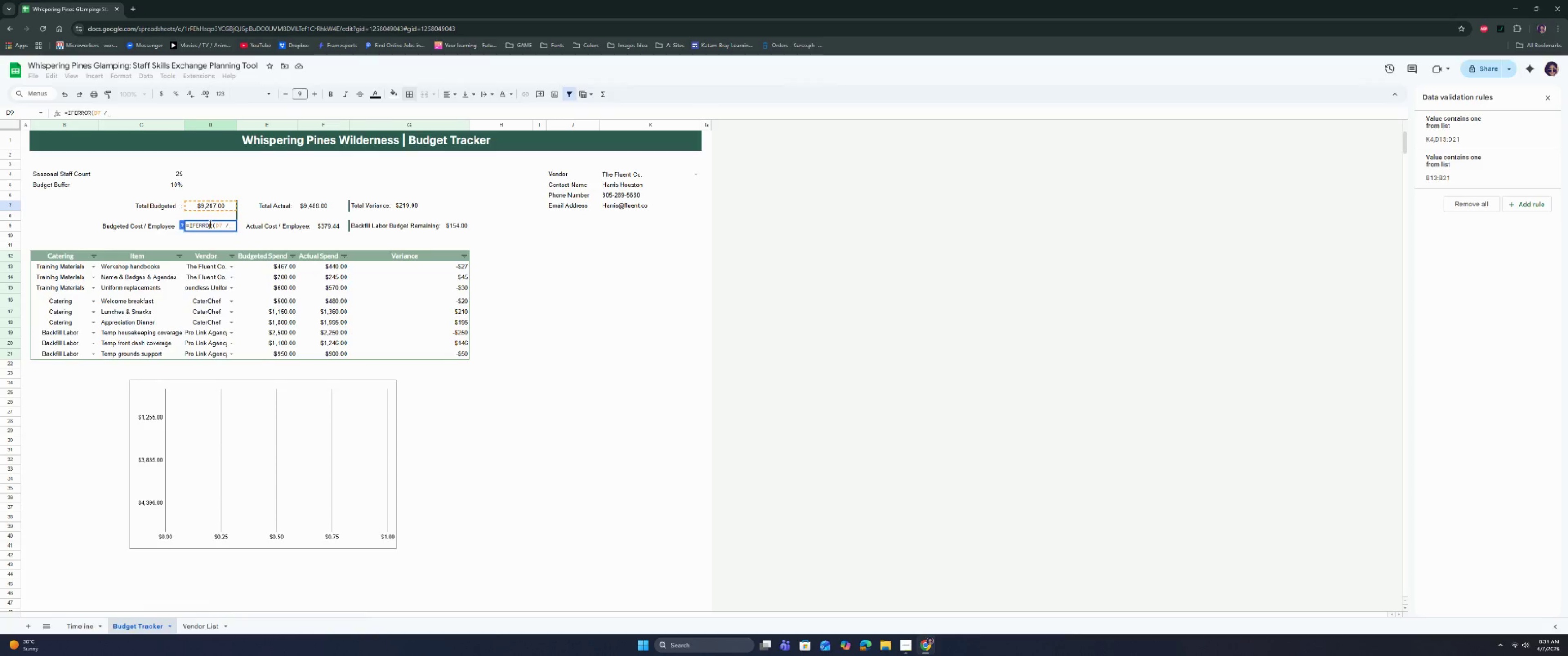 
key(Space)
 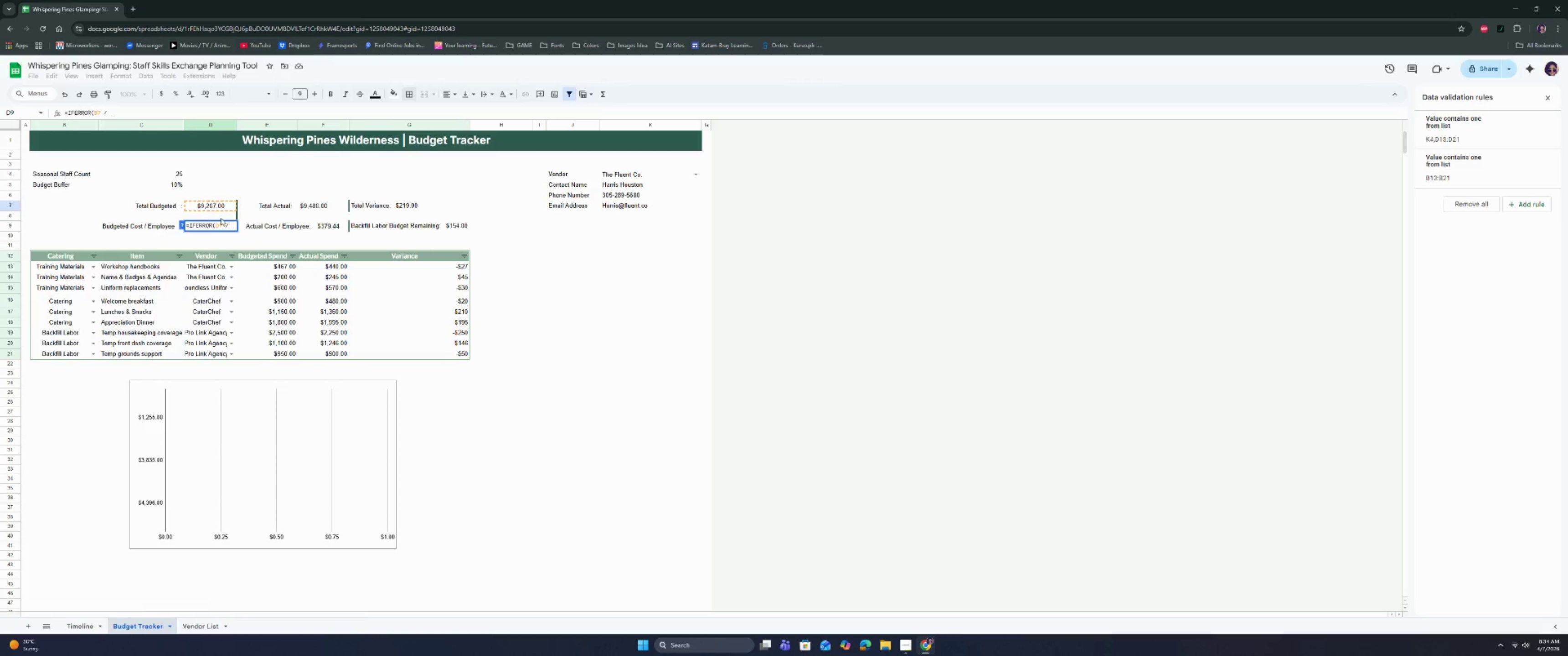 
left_click([173, 177])
 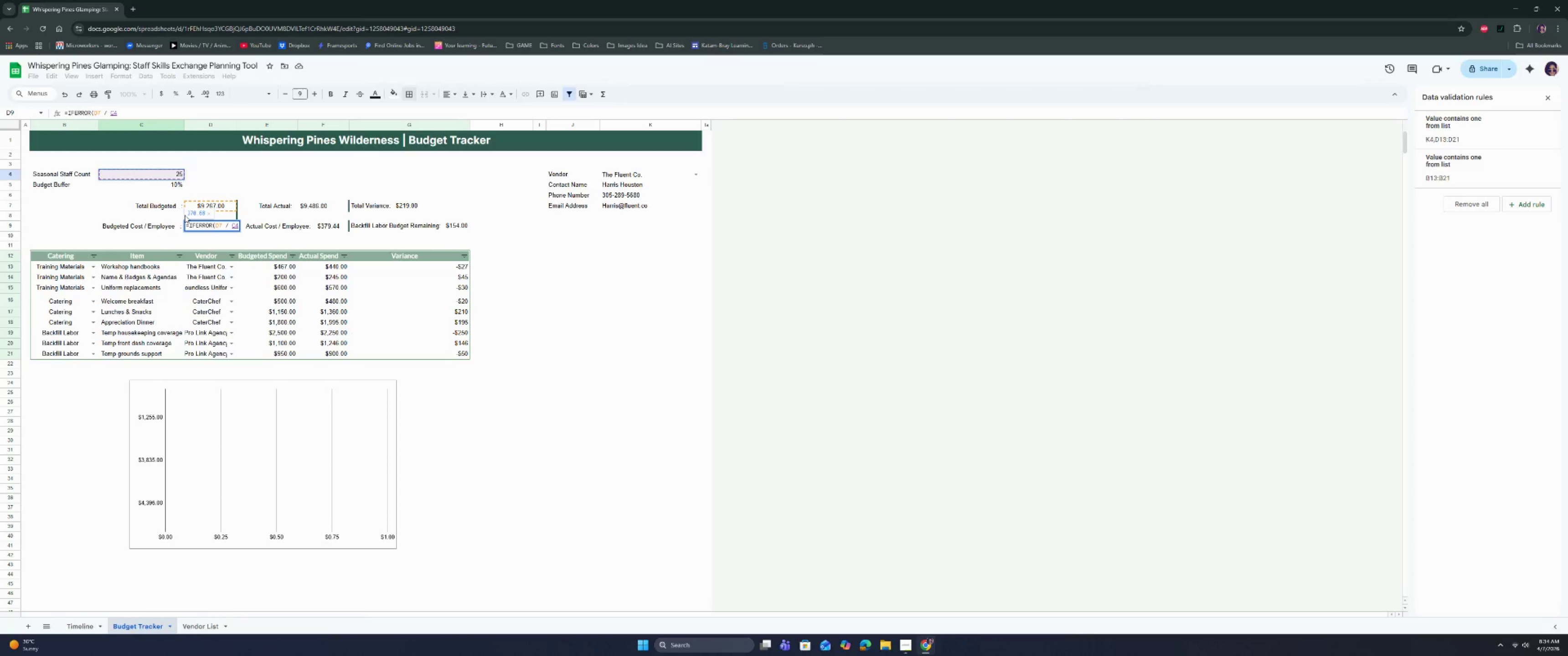 
key(Comma)
 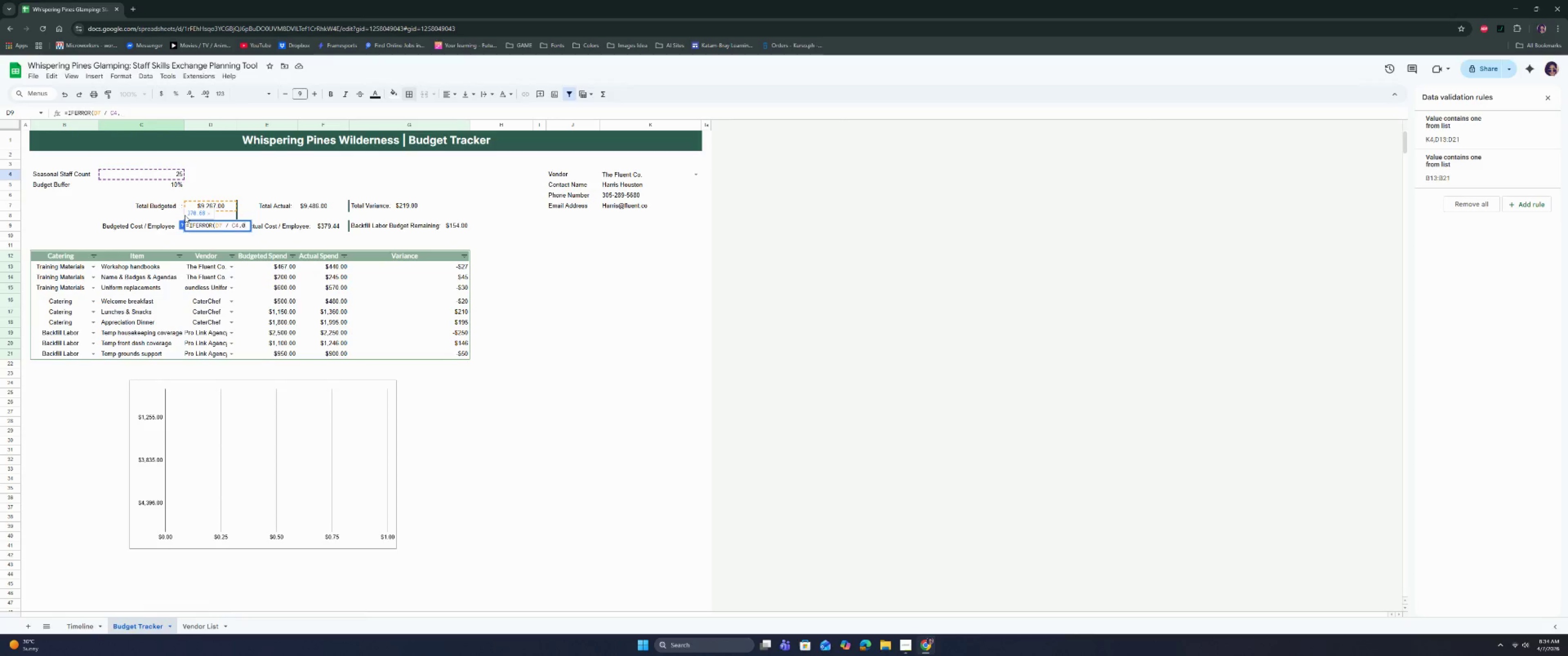 
key(0)
 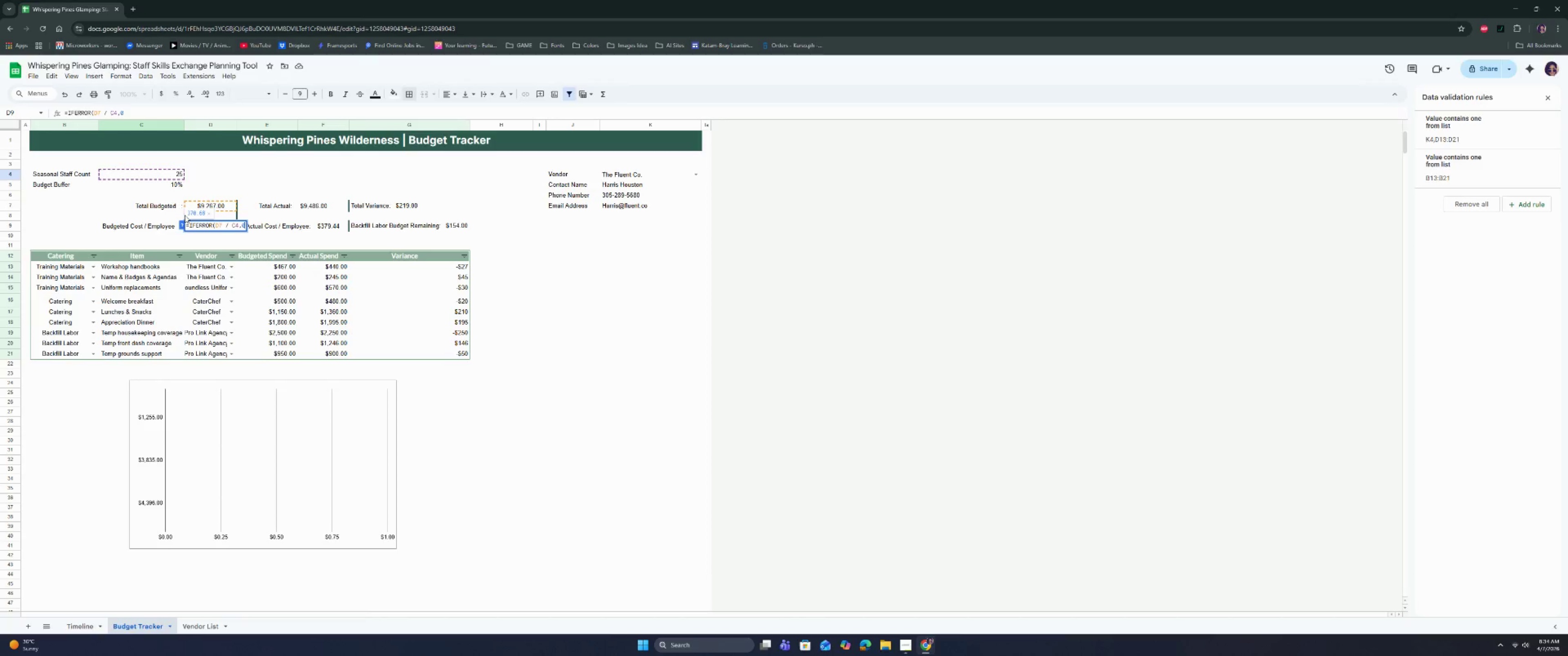 
key(Enter)
 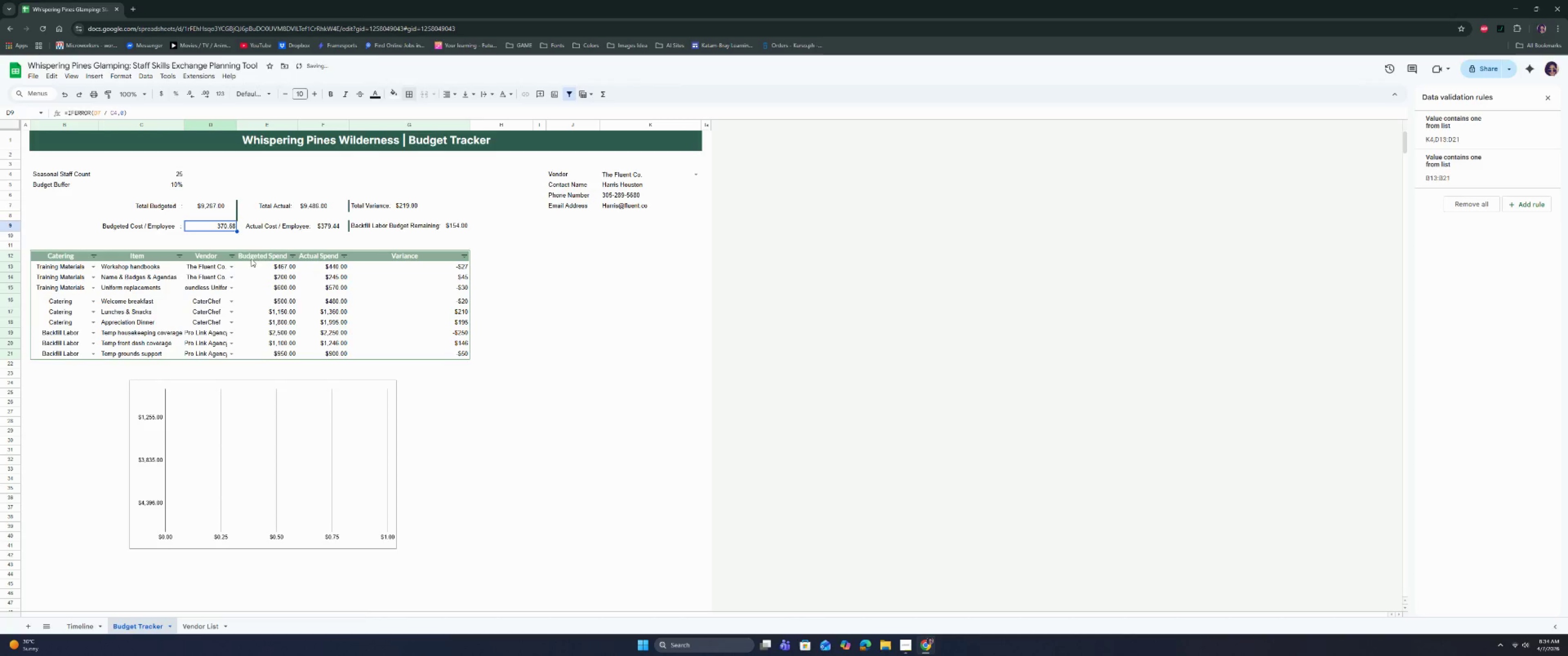 
left_click([231, 216])
 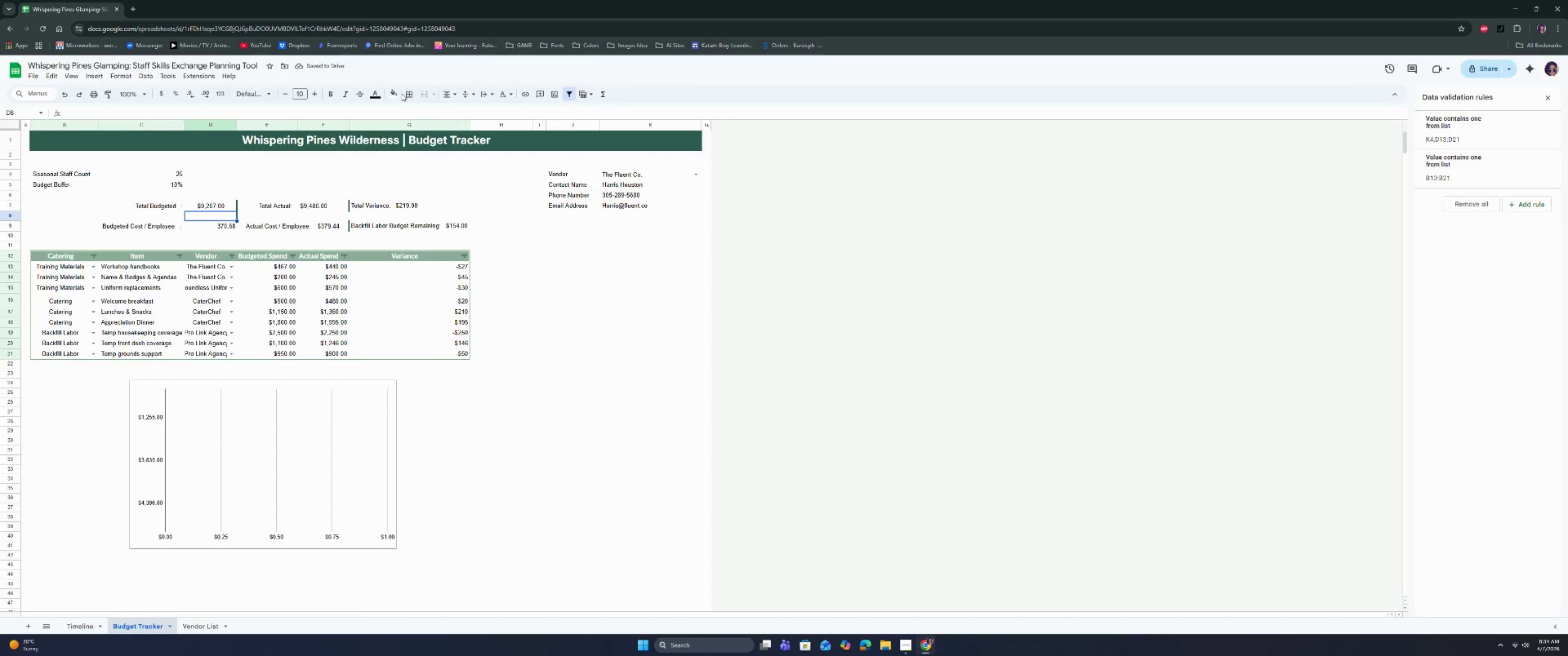 
left_click([411, 89])
 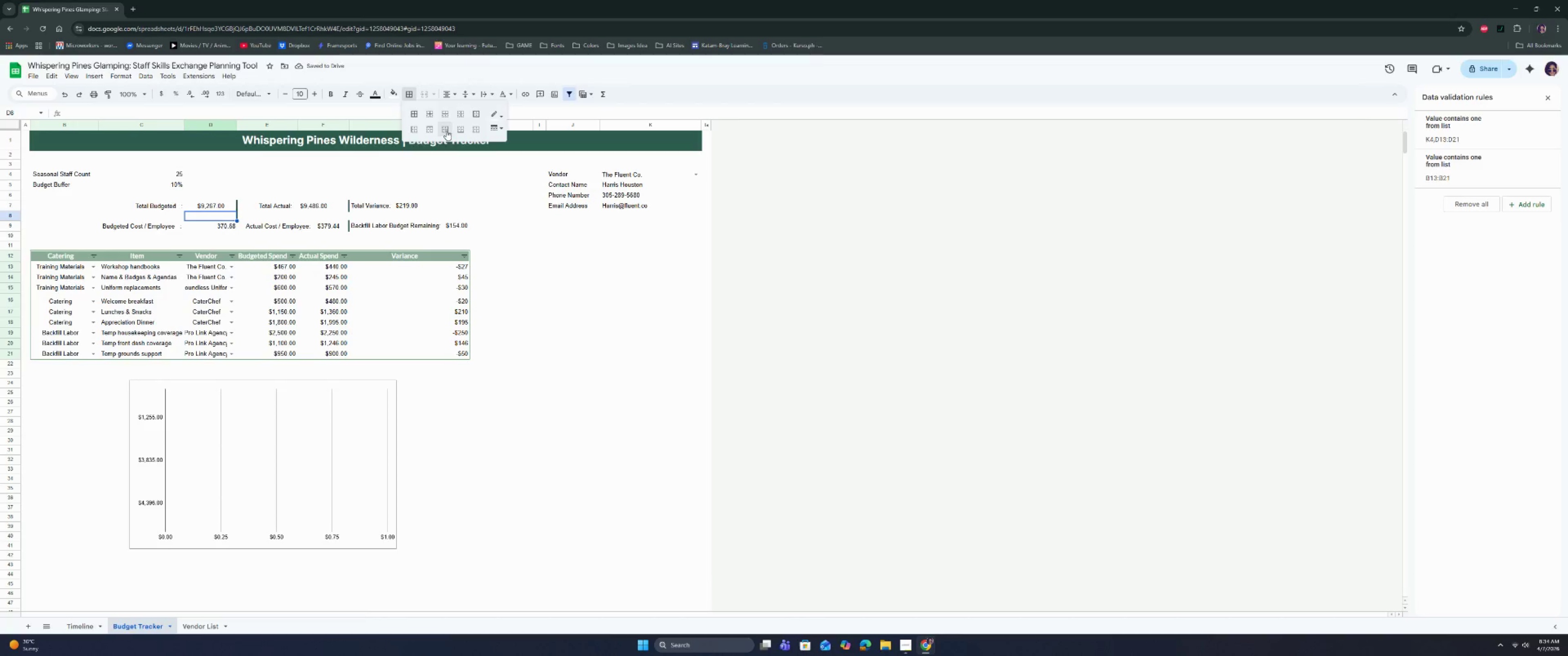 
left_click([446, 130])
 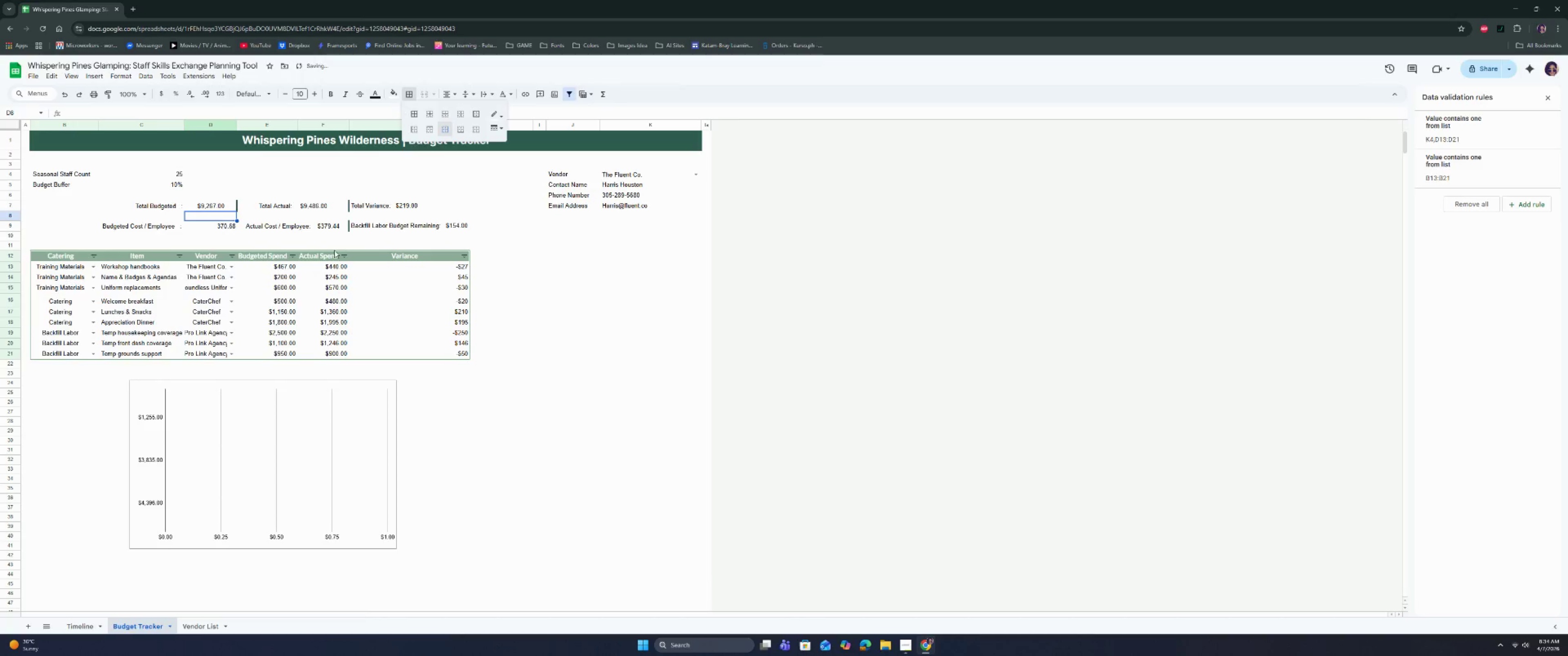 
left_click([331, 242])
 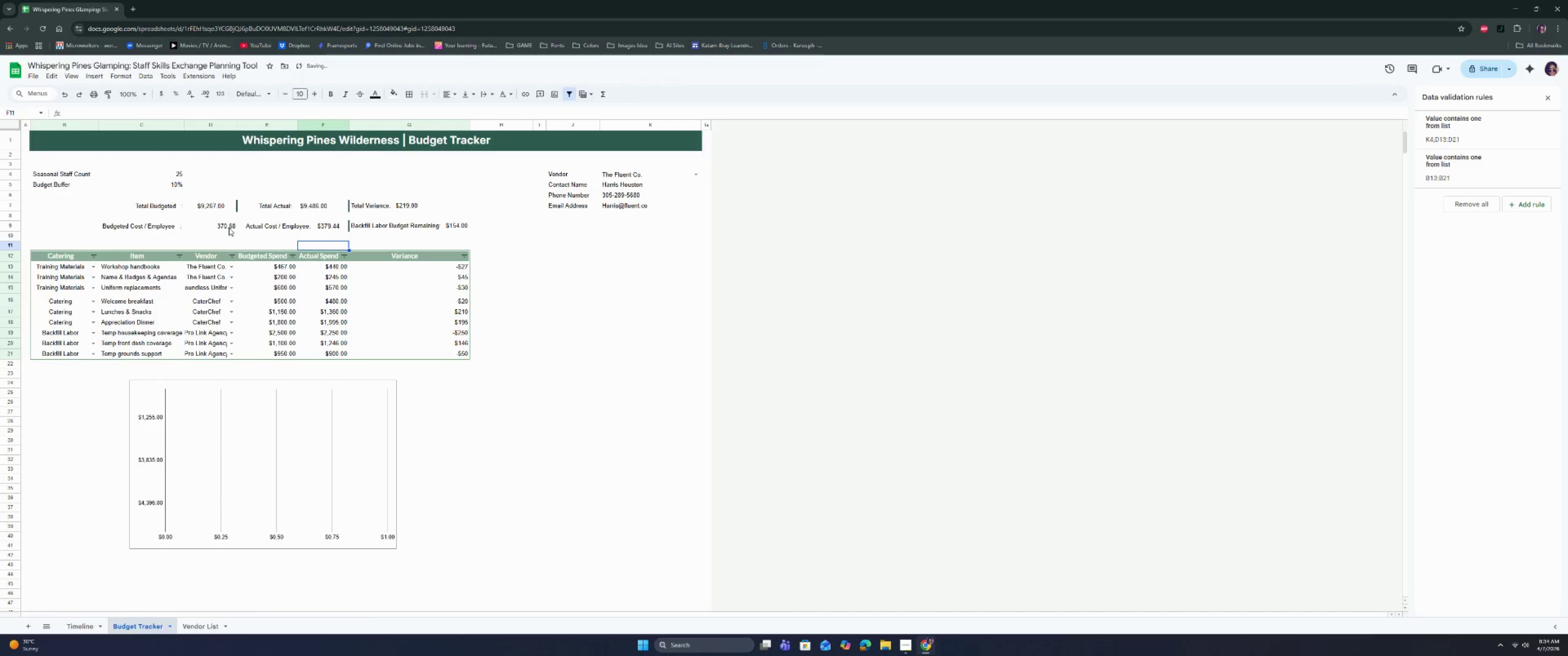 
left_click([229, 228])
 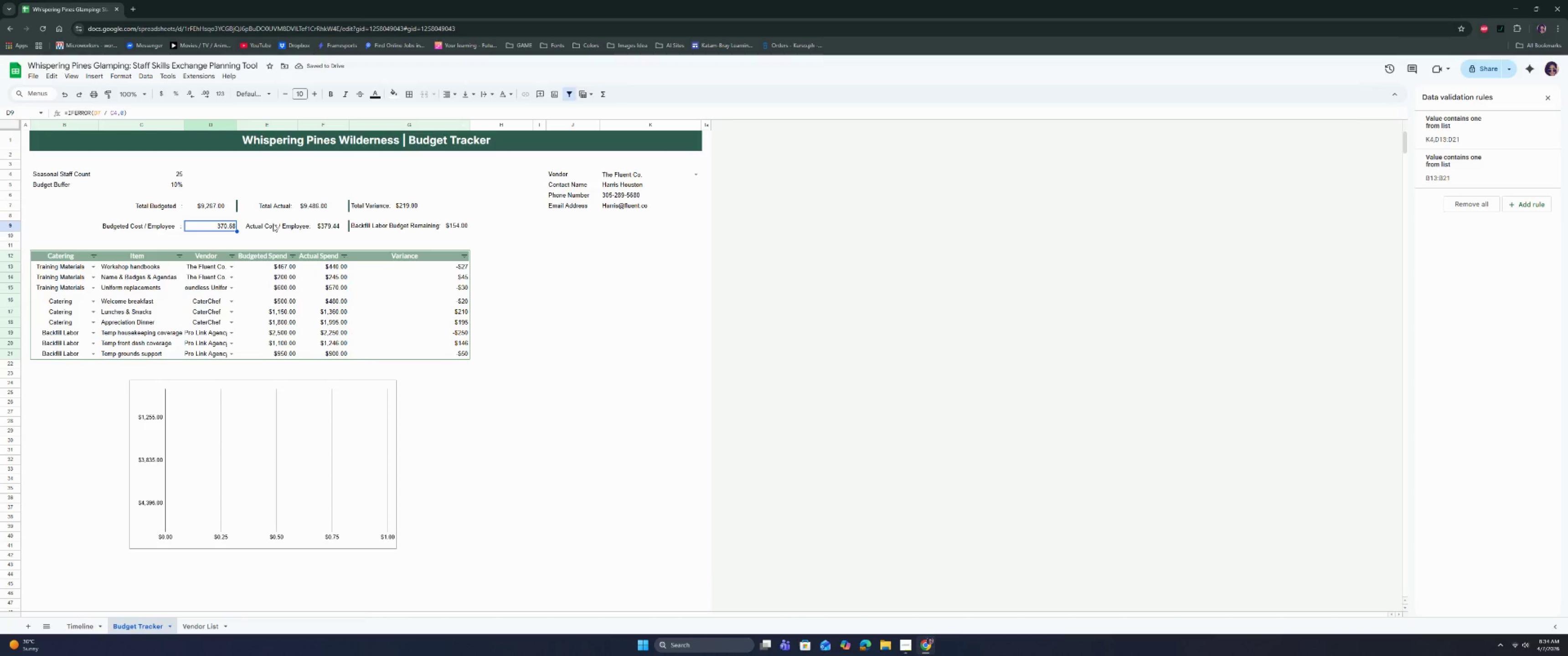 
left_click([215, 224])
 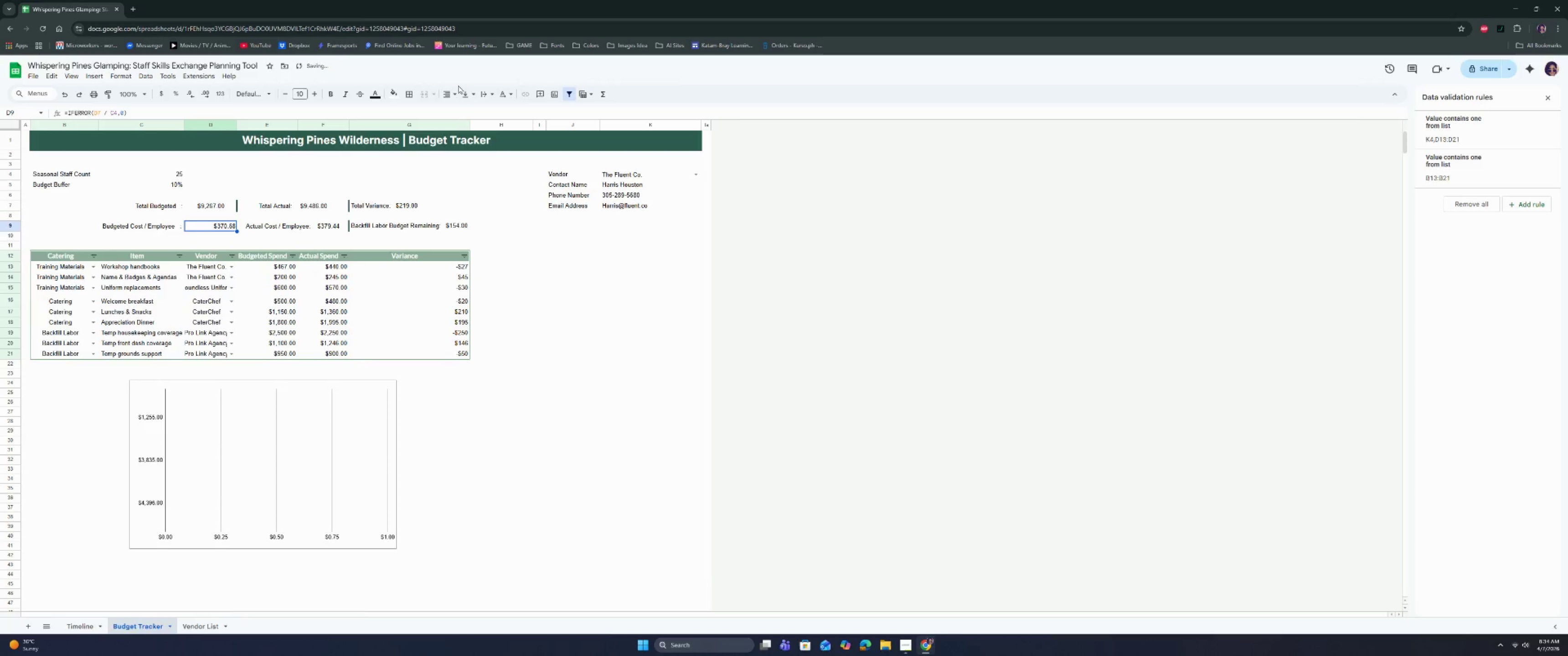 
double_click([490, 108])
 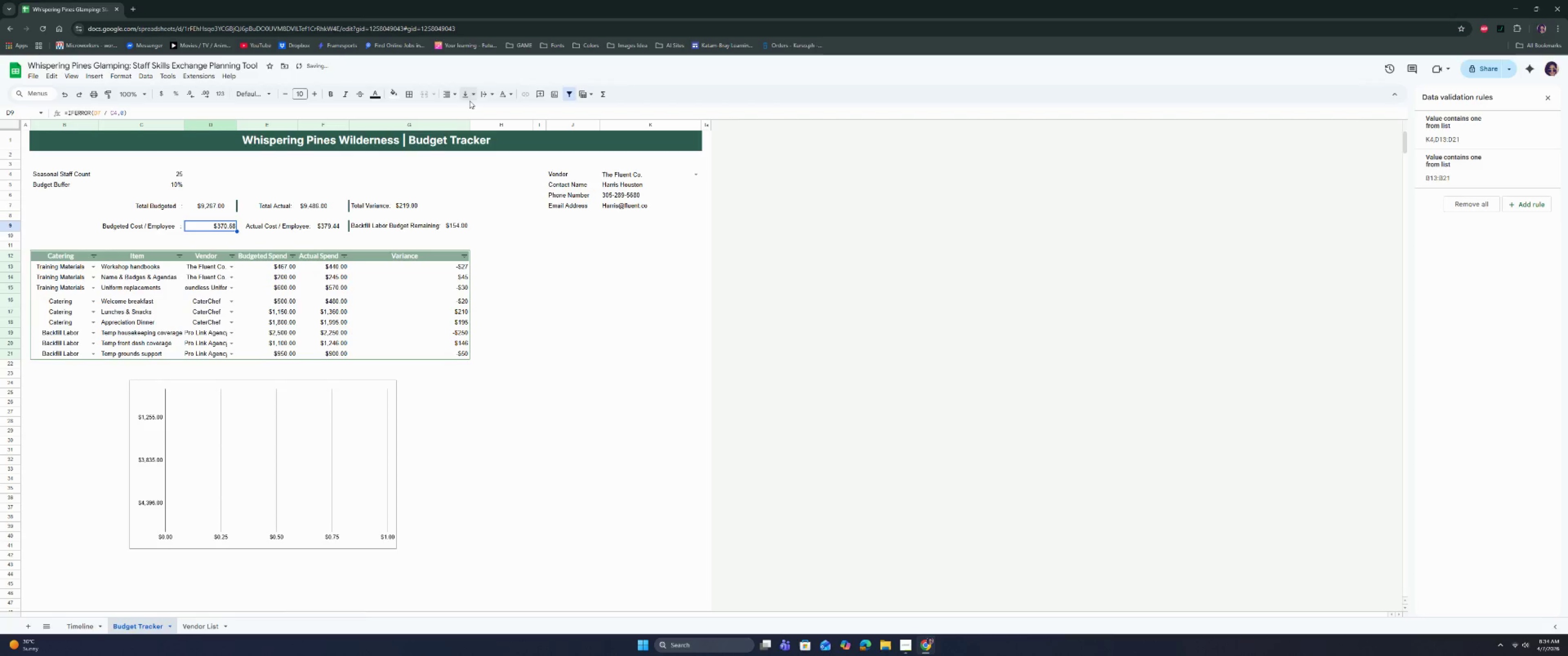 
double_click([462, 89])
 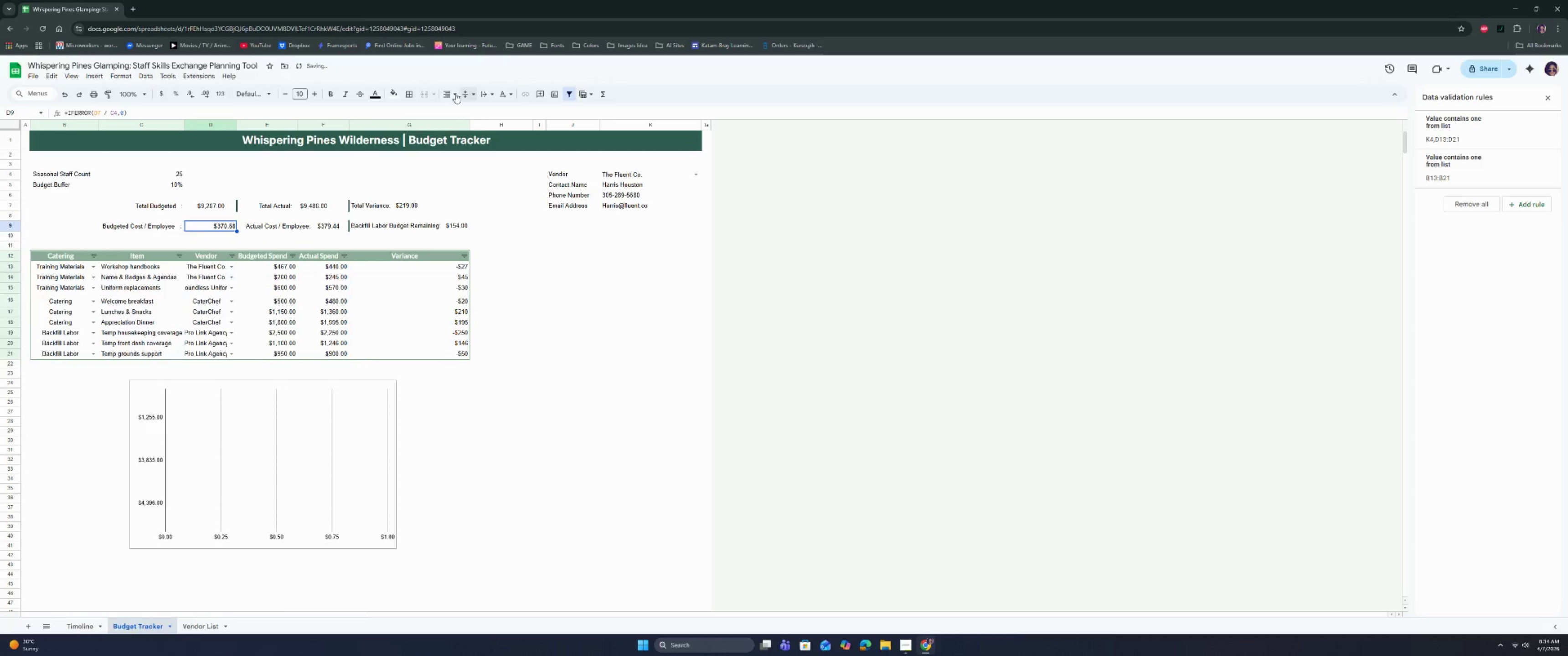 
double_click([454, 91])
 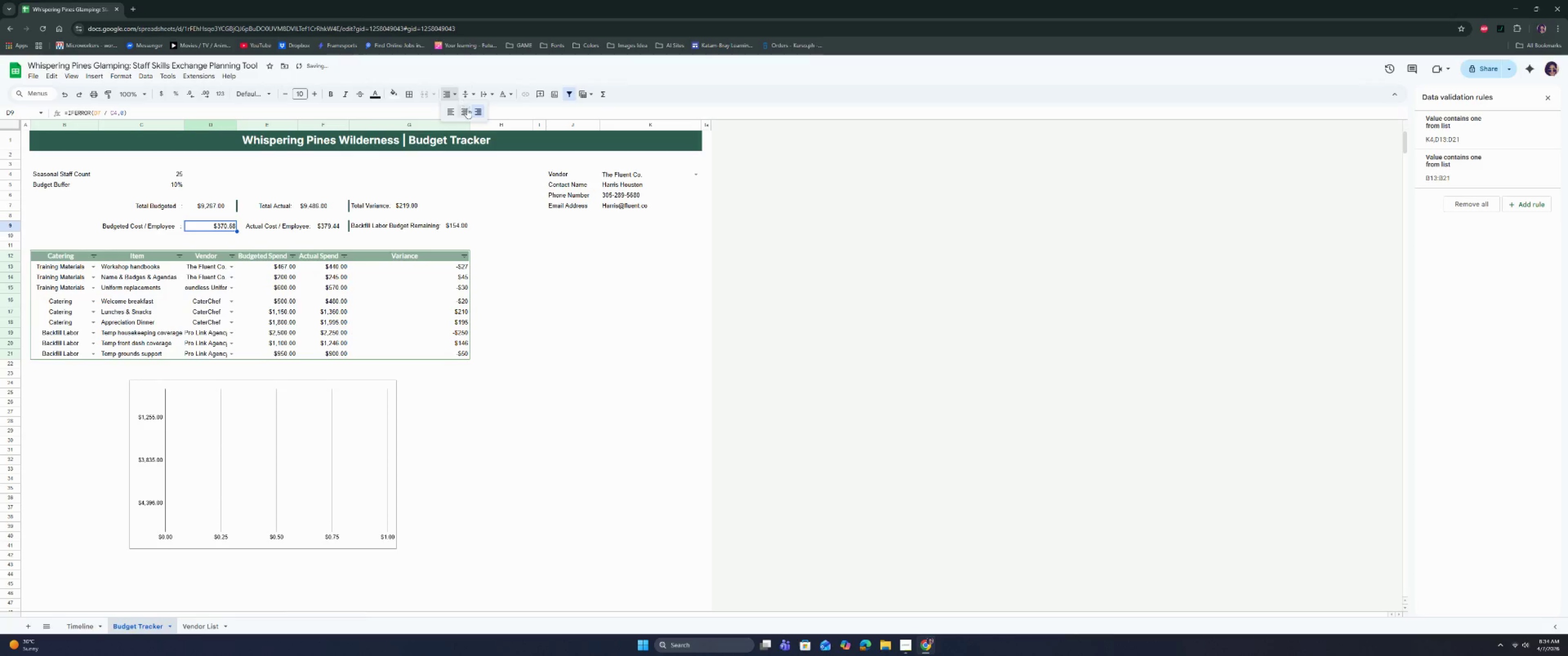 
triple_click([468, 110])
 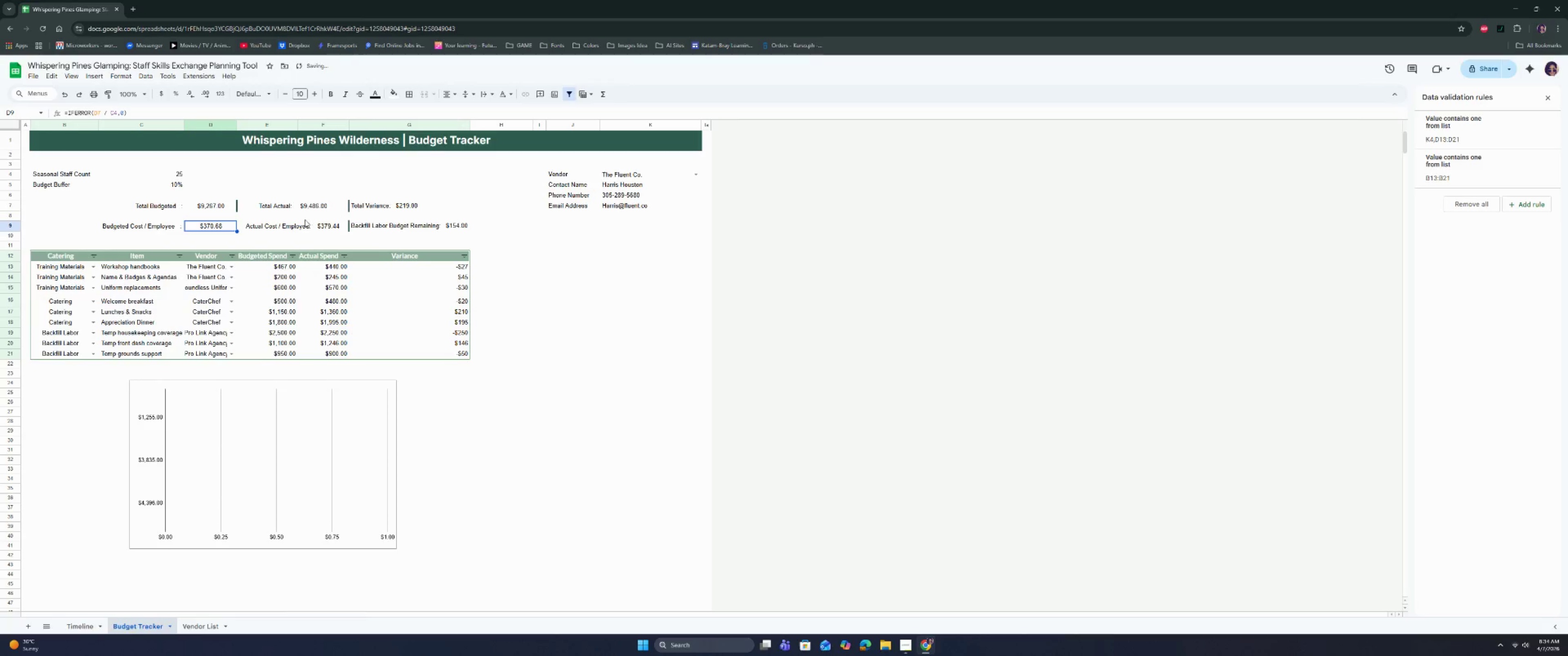 
left_click([304, 220])
 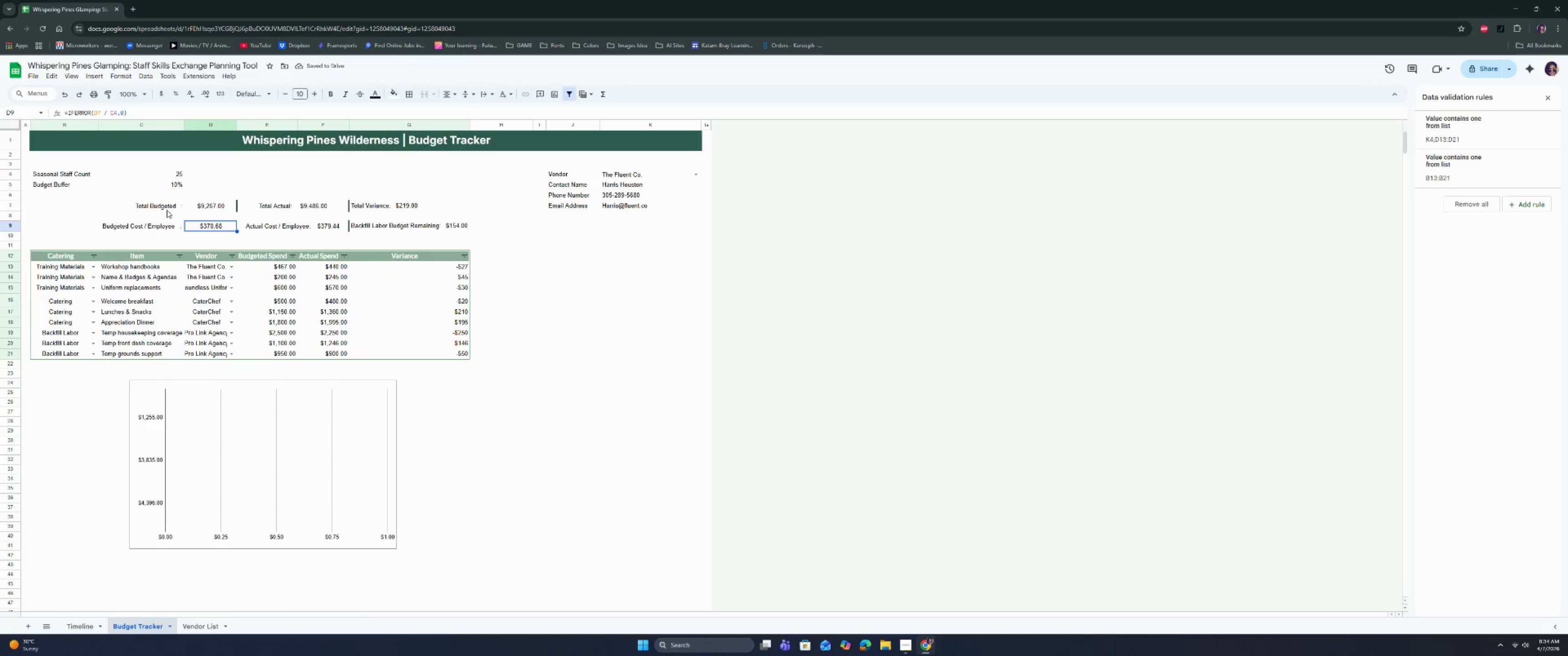 
left_click_drag(start_coordinate=[165, 206], to_coordinate=[218, 203])
 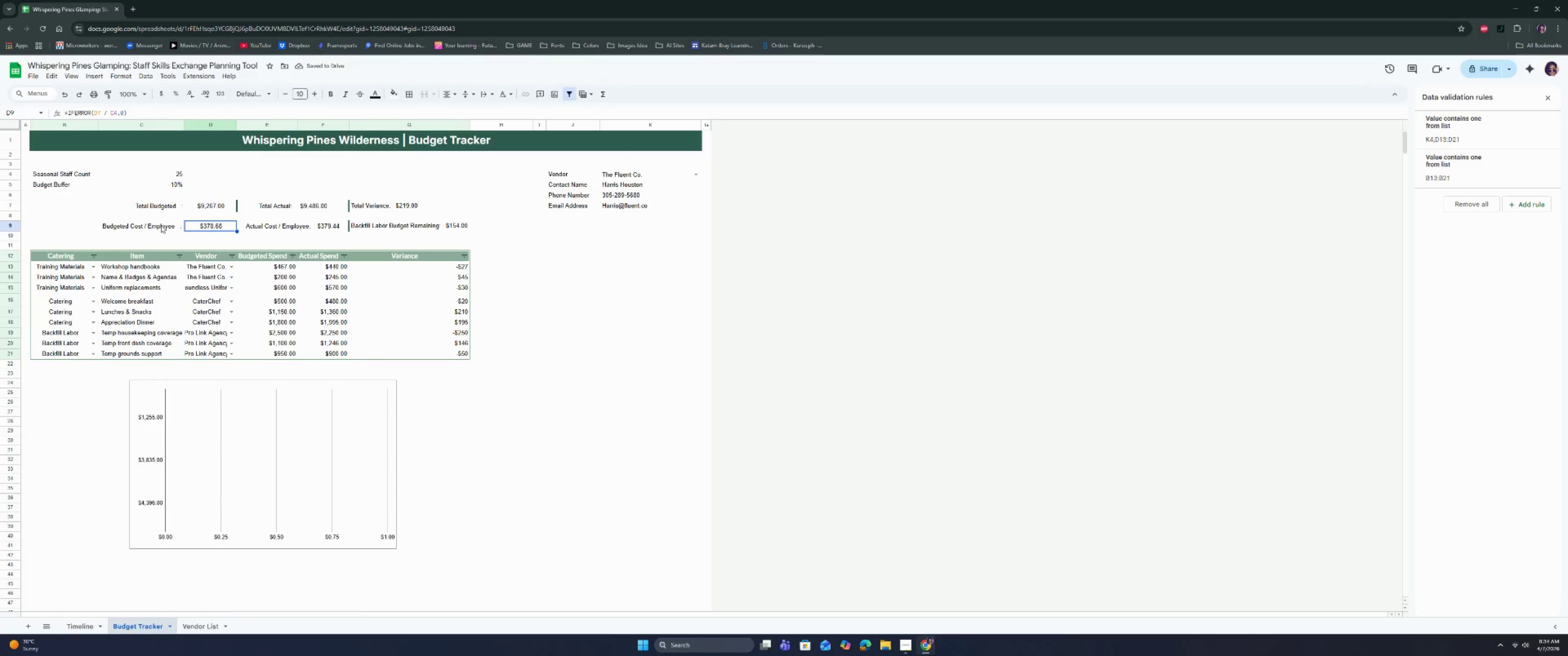 
left_click([161, 225])
 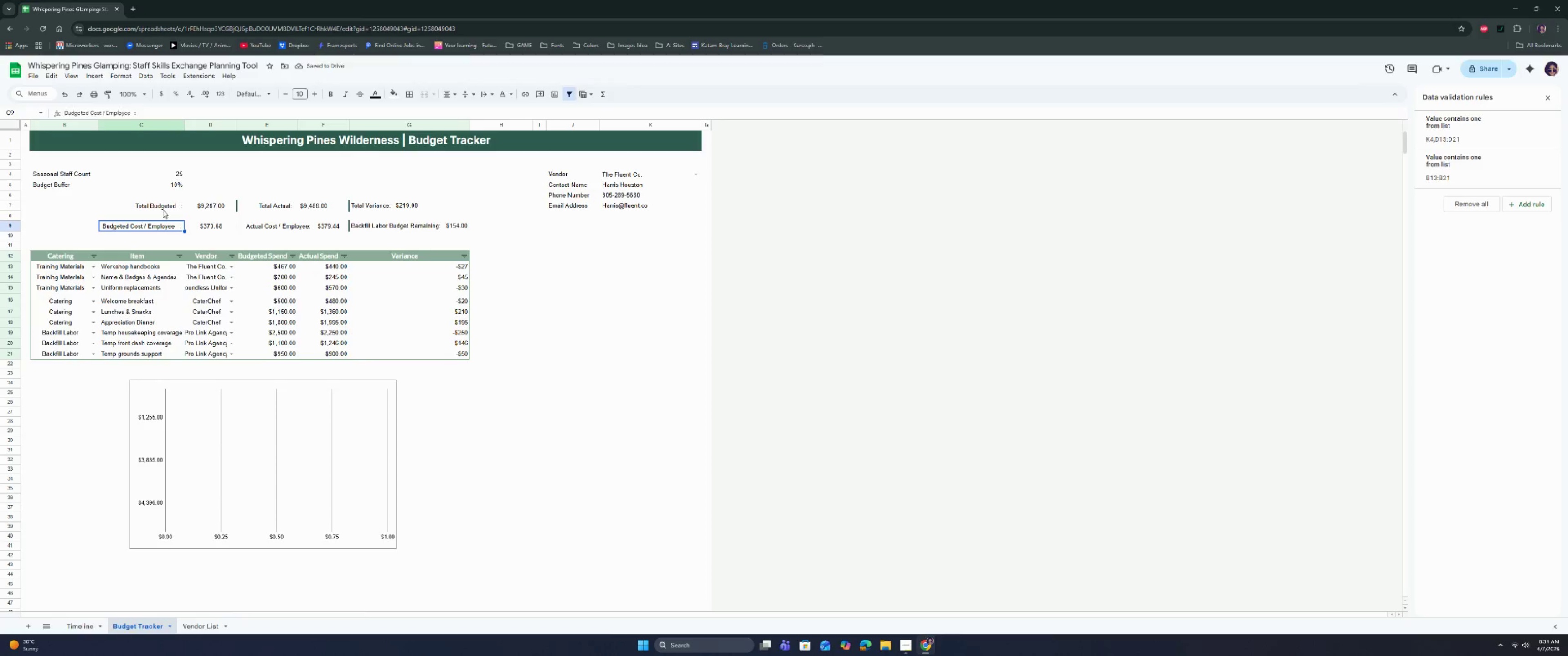 
left_click([161, 204])
 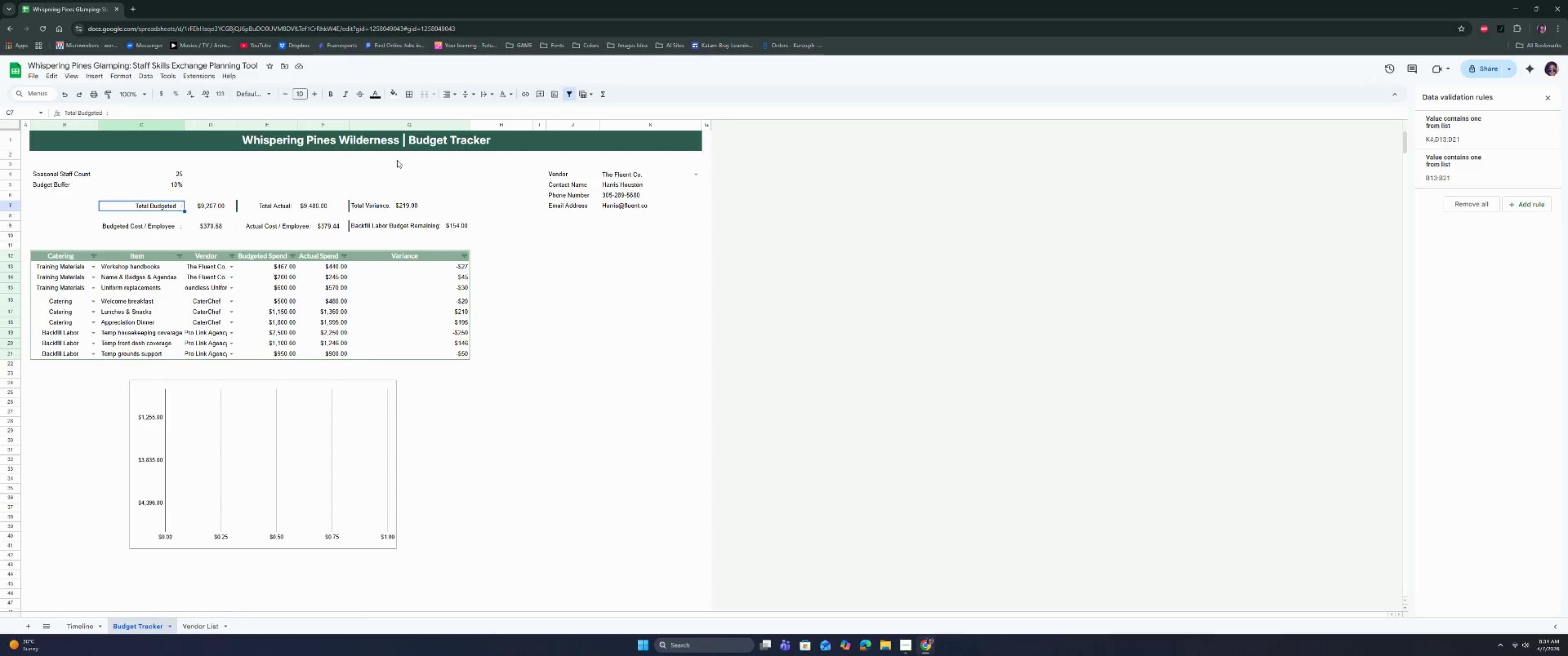 
left_click([397, 93])
 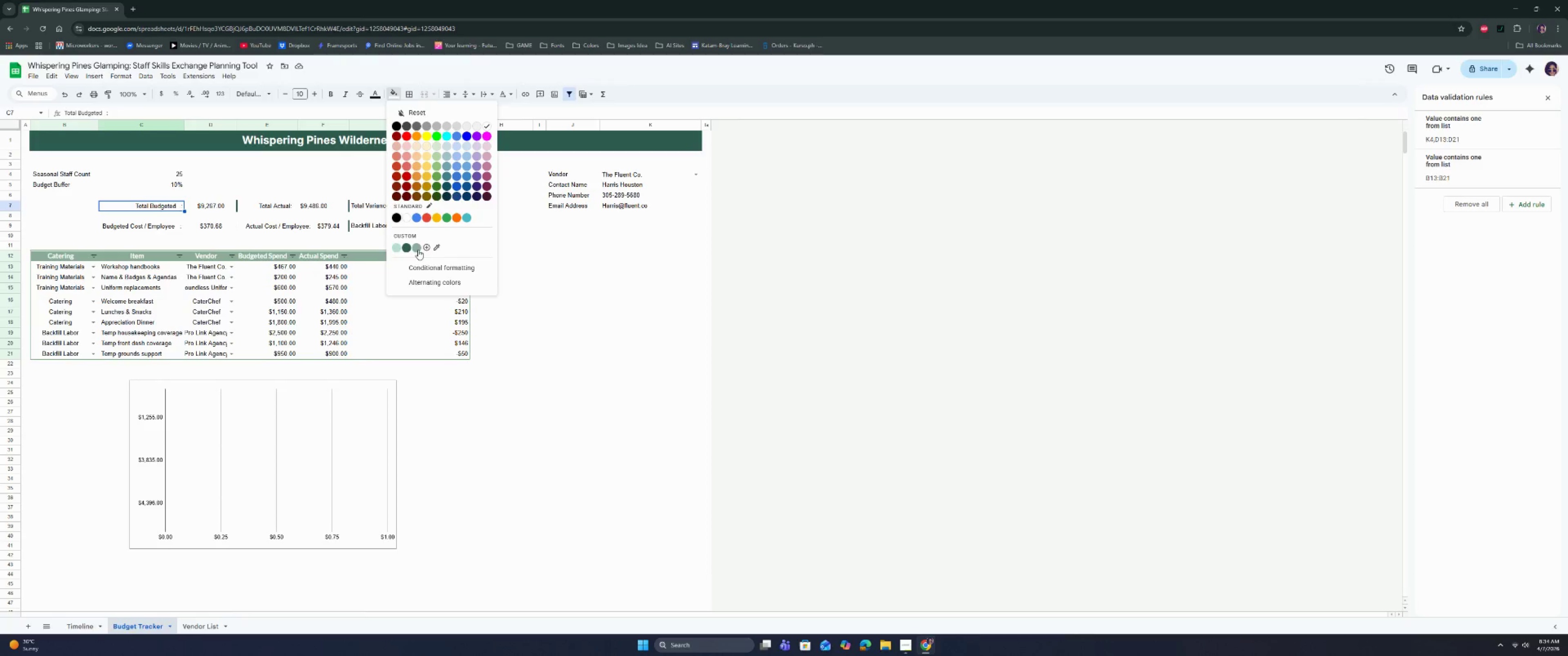 
left_click([418, 249])
 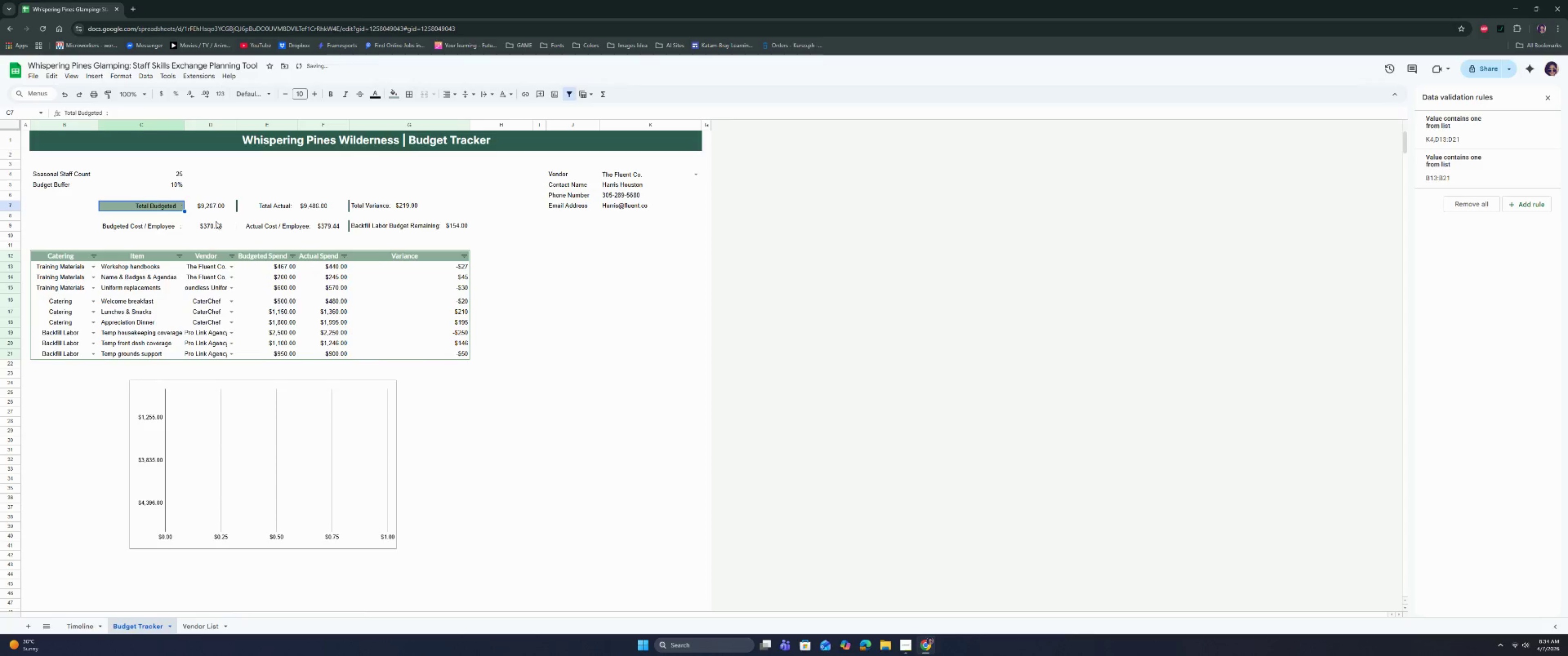 
left_click([158, 228])
 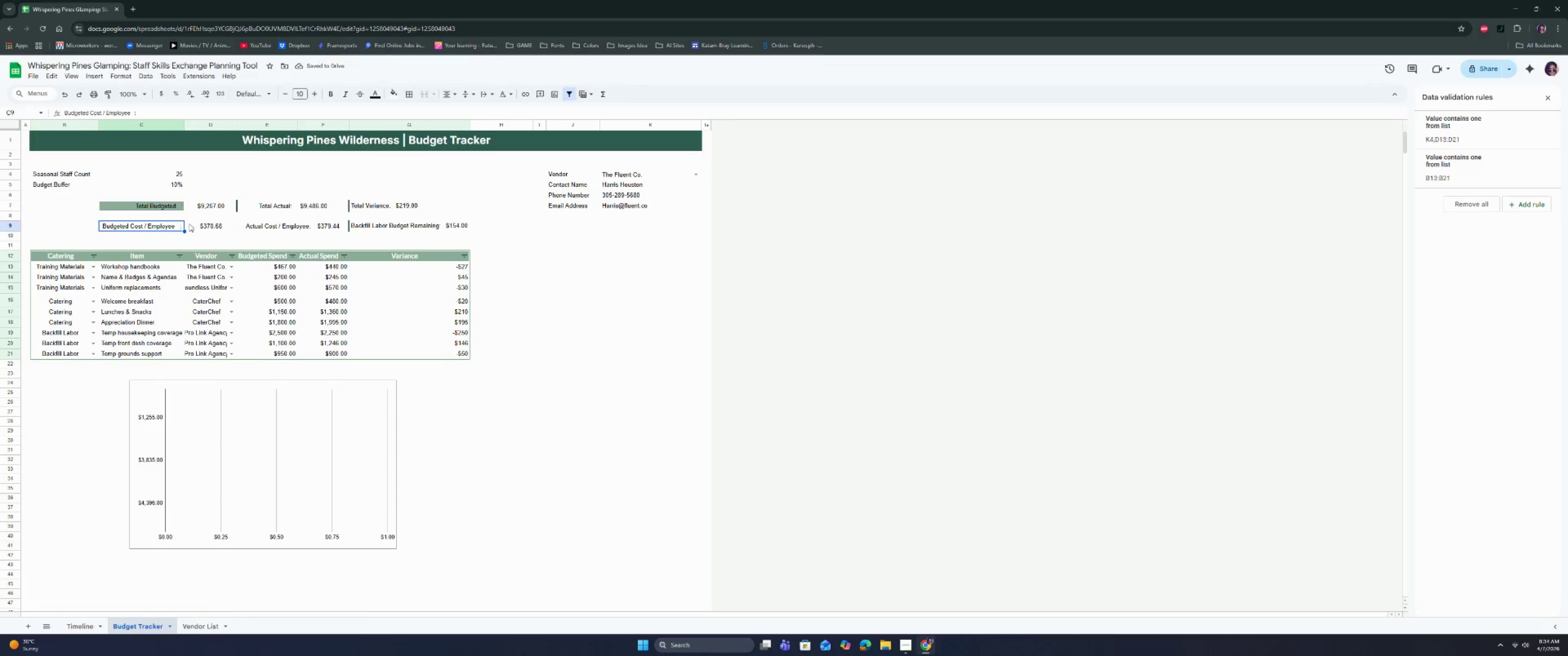 
double_click([178, 224])
 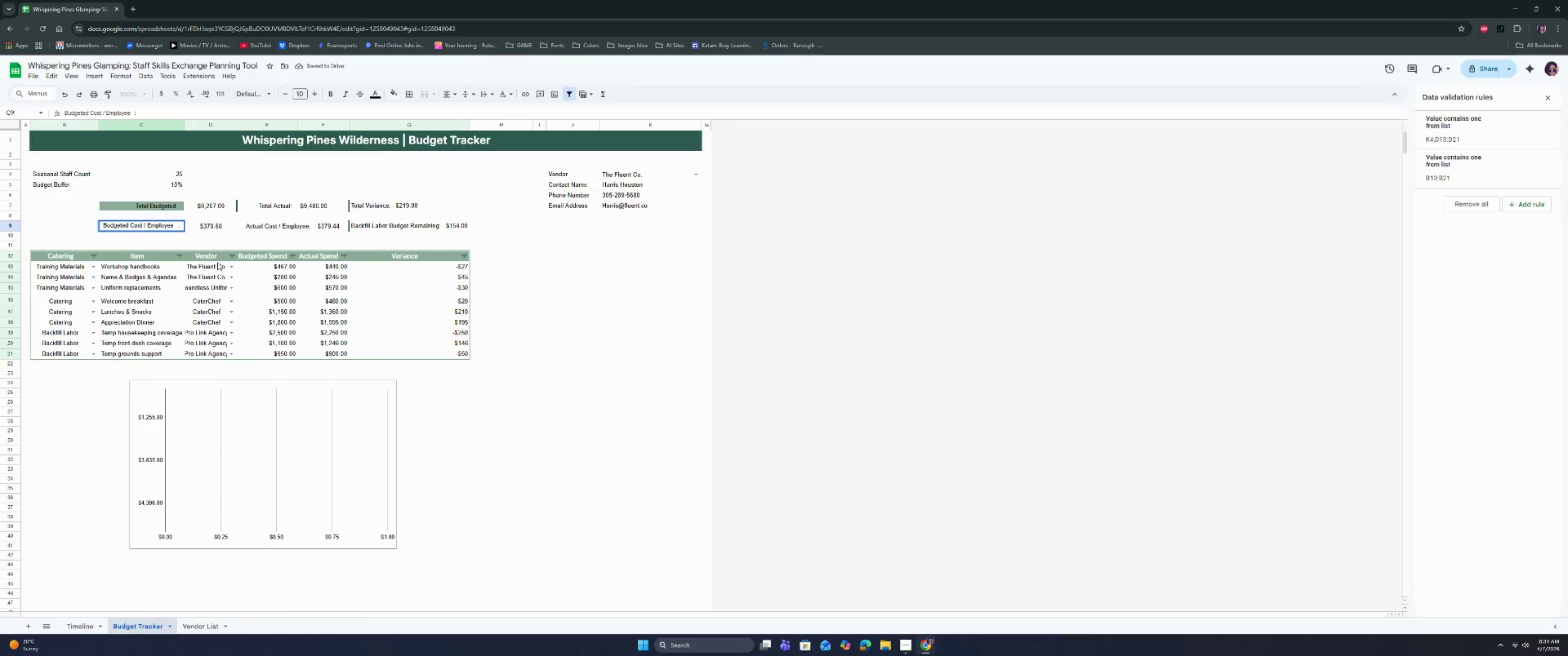 
key(Delete)
 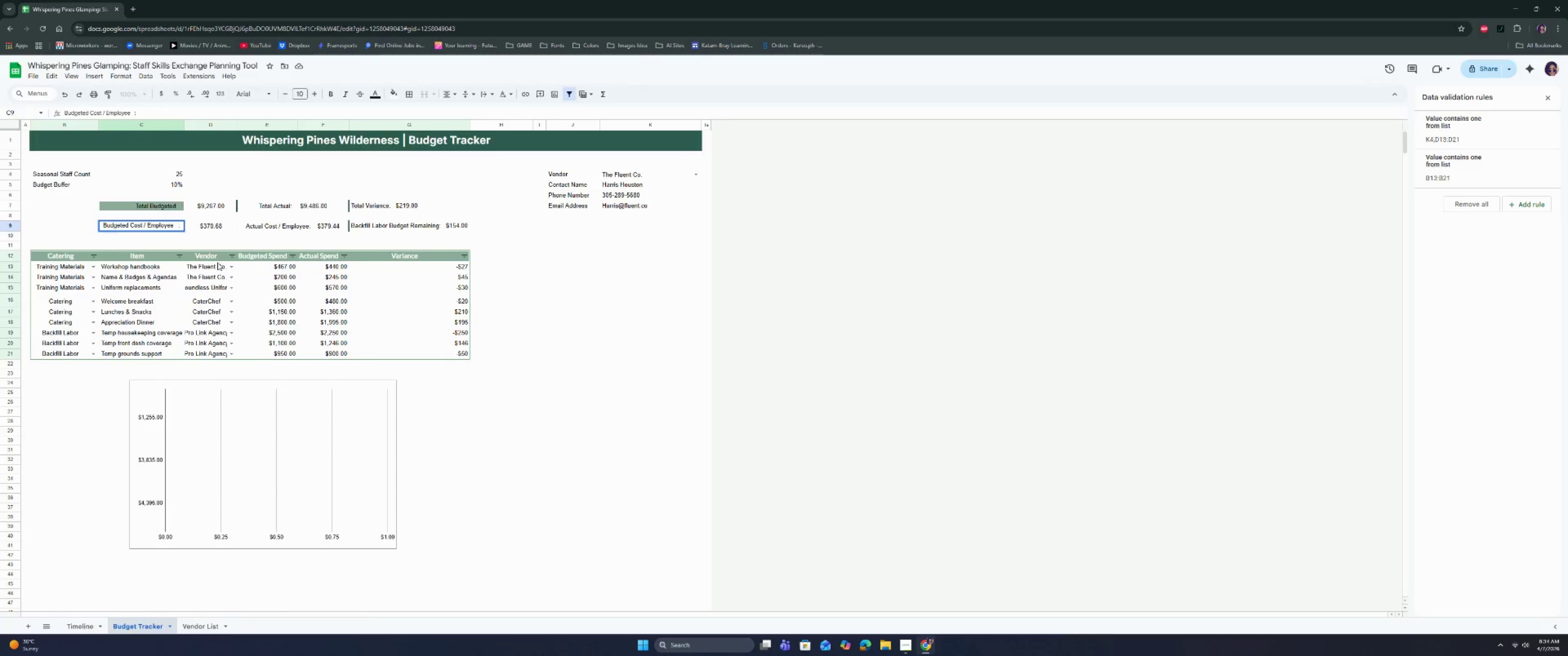 
key(ArrowRight)
 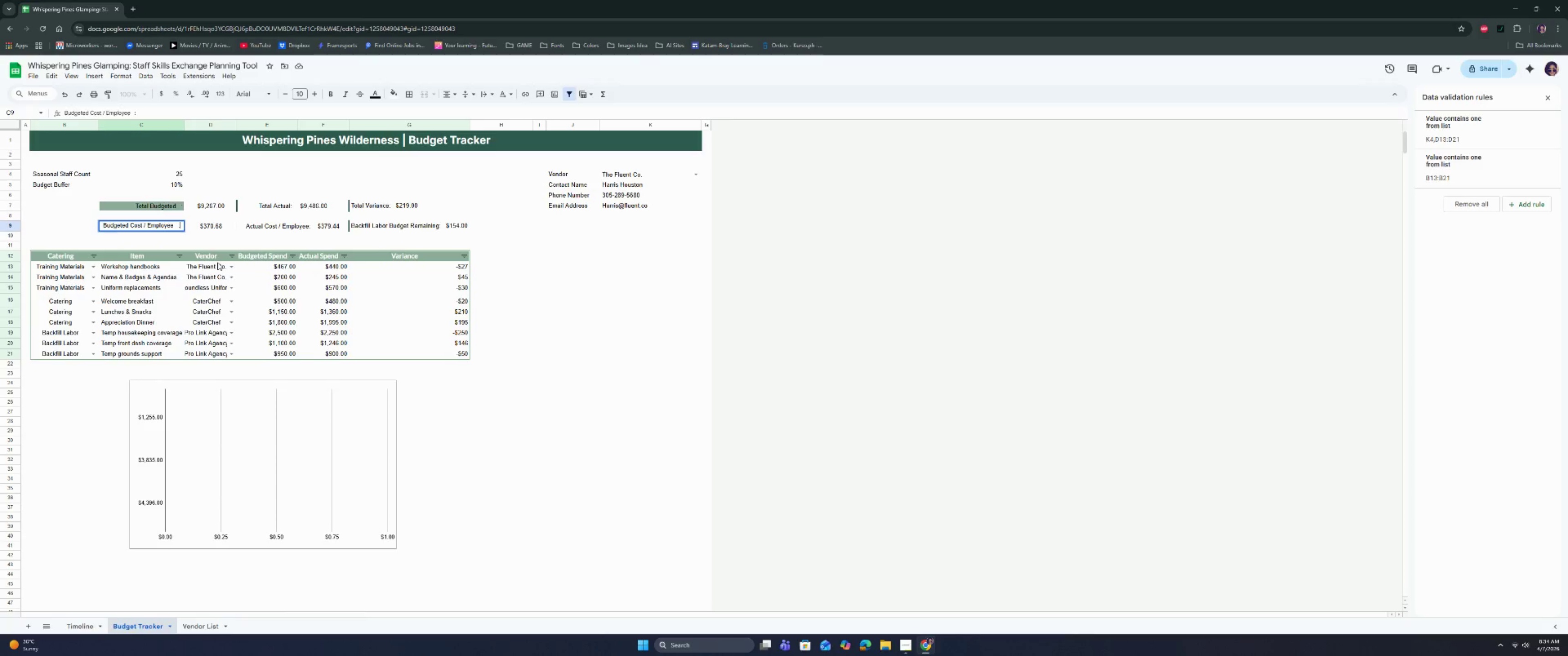 
key(ArrowRight)
 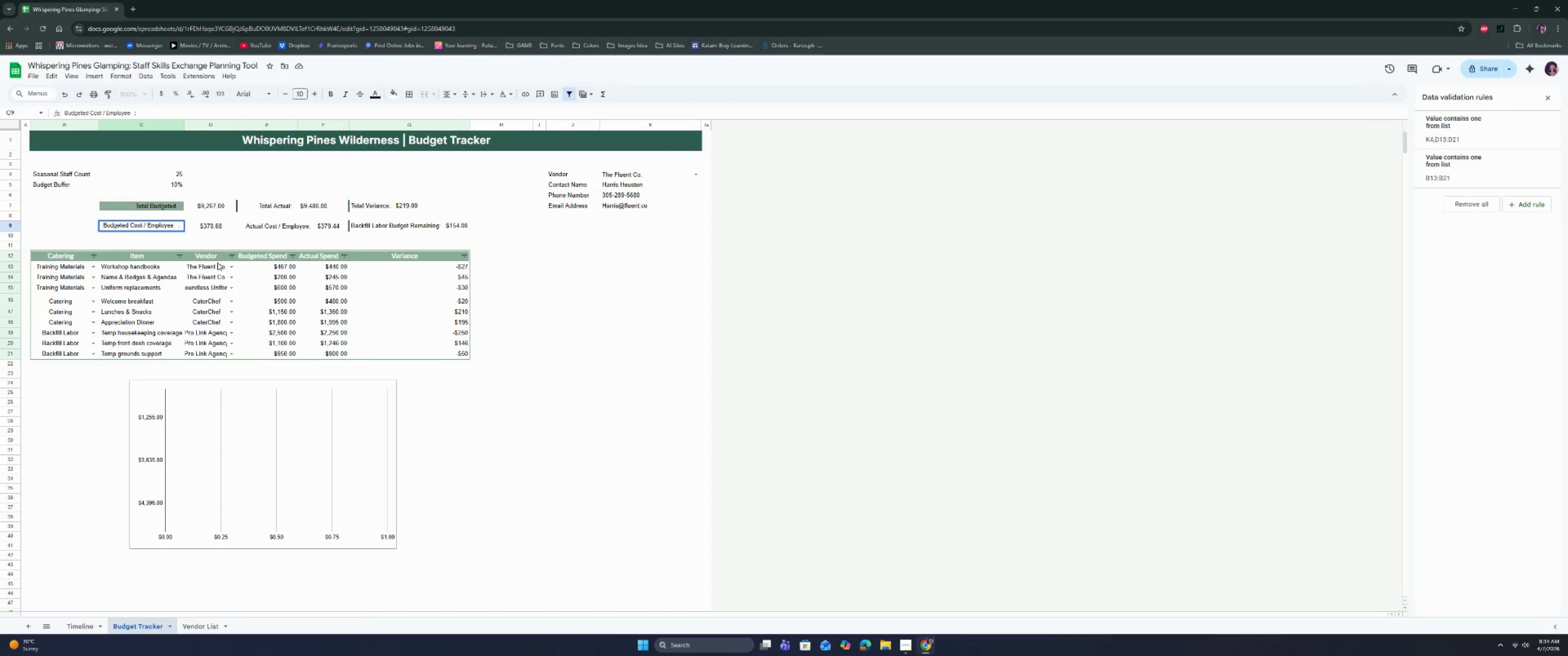 
key(Backspace)
 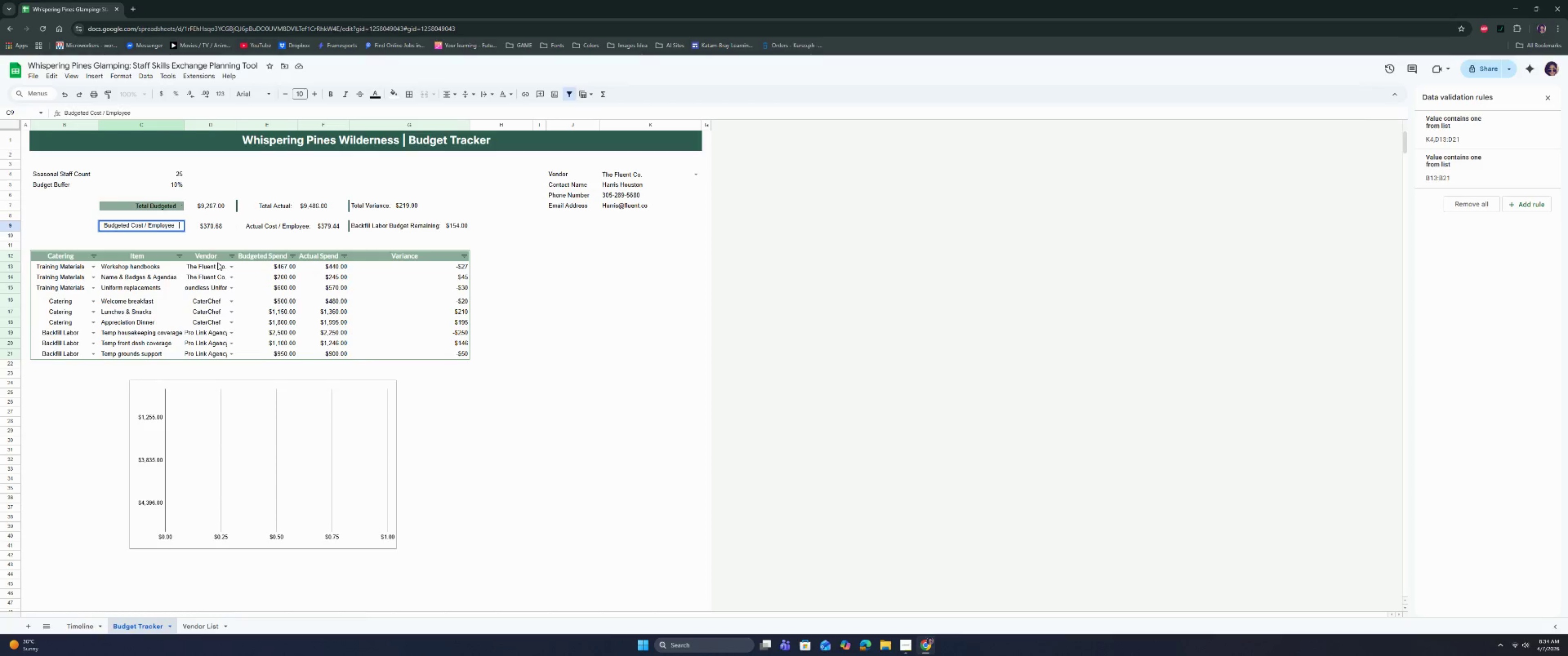 
key(Backspace)
 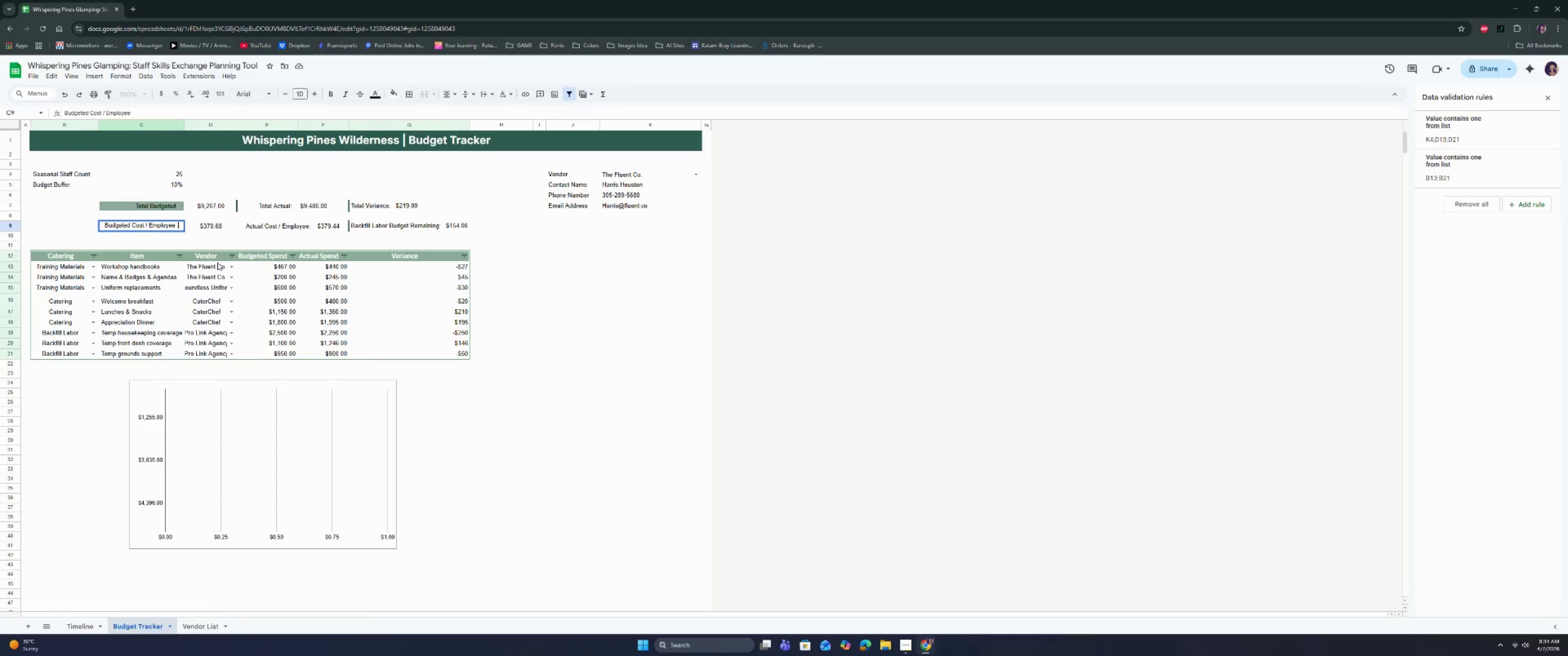 
key(Shift+Semicolon)
 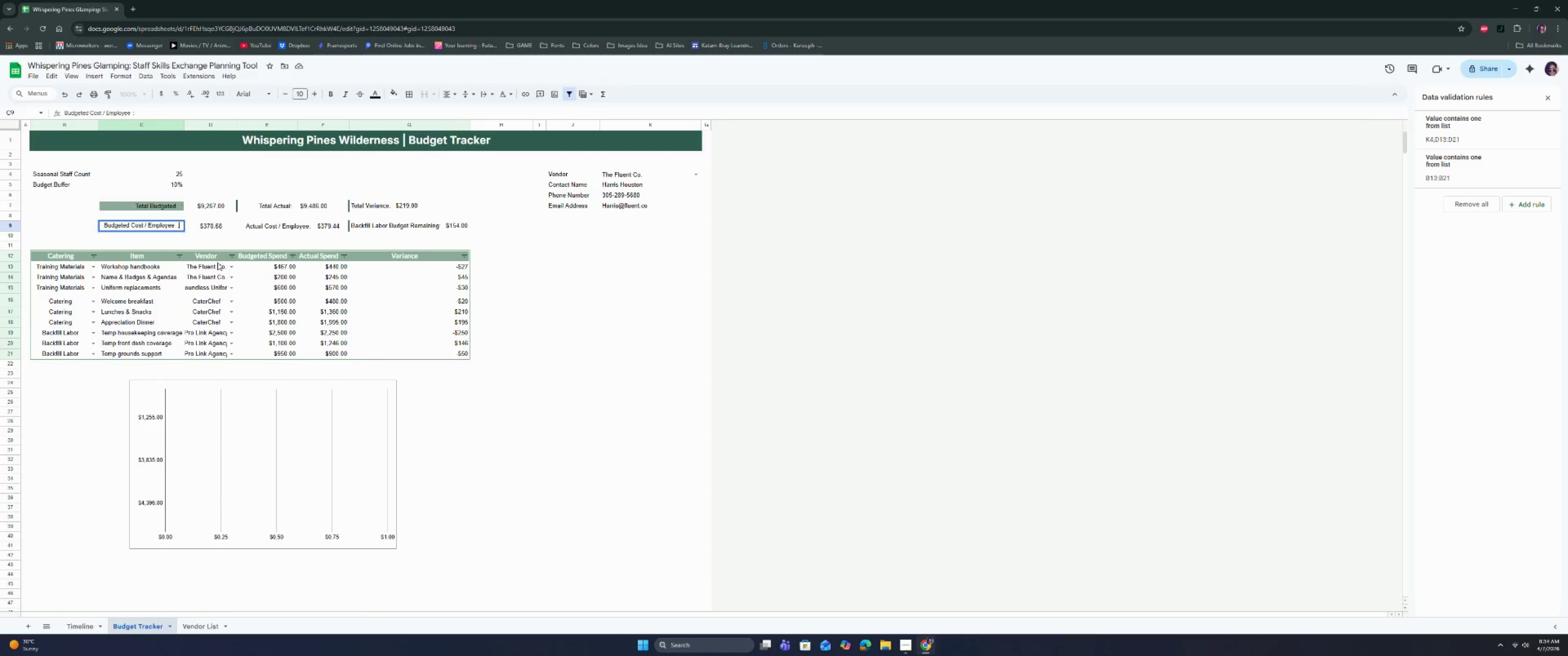 
key(Enter)
 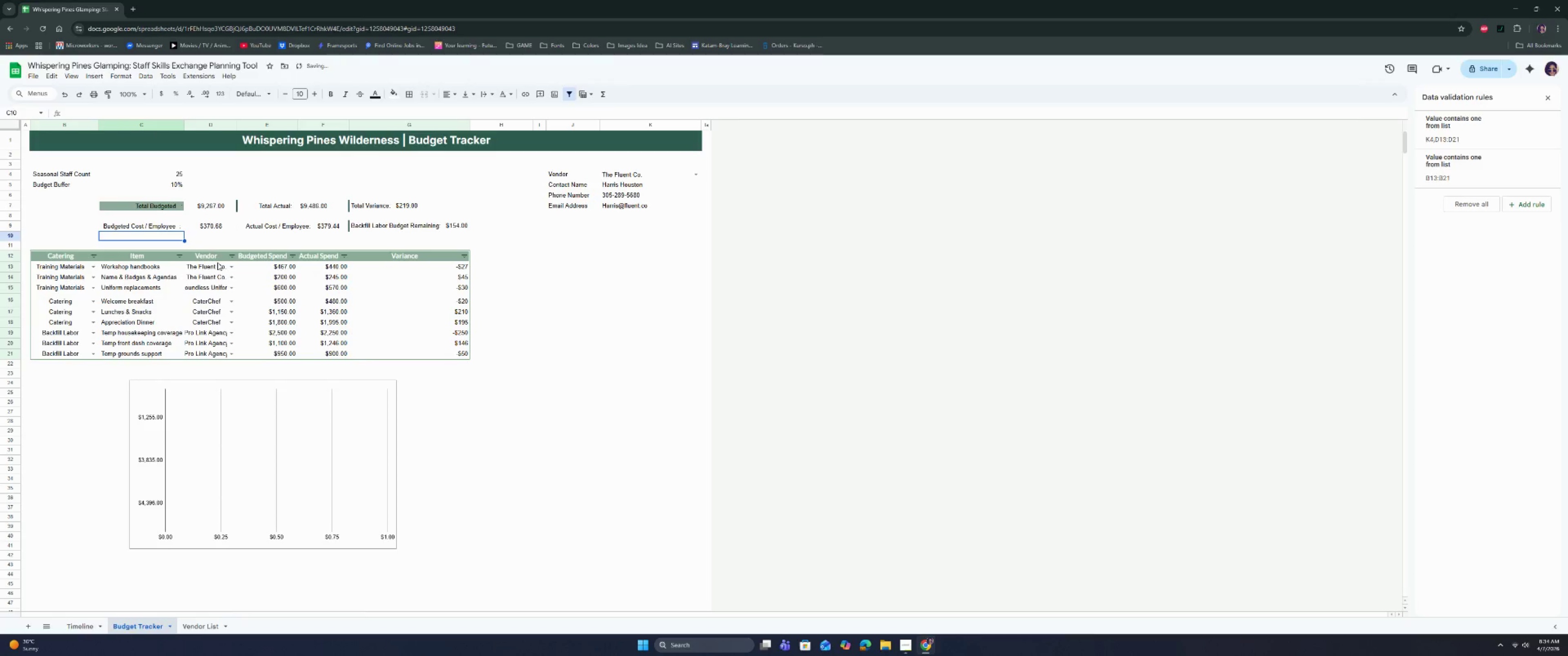 
key(ArrowUp)
 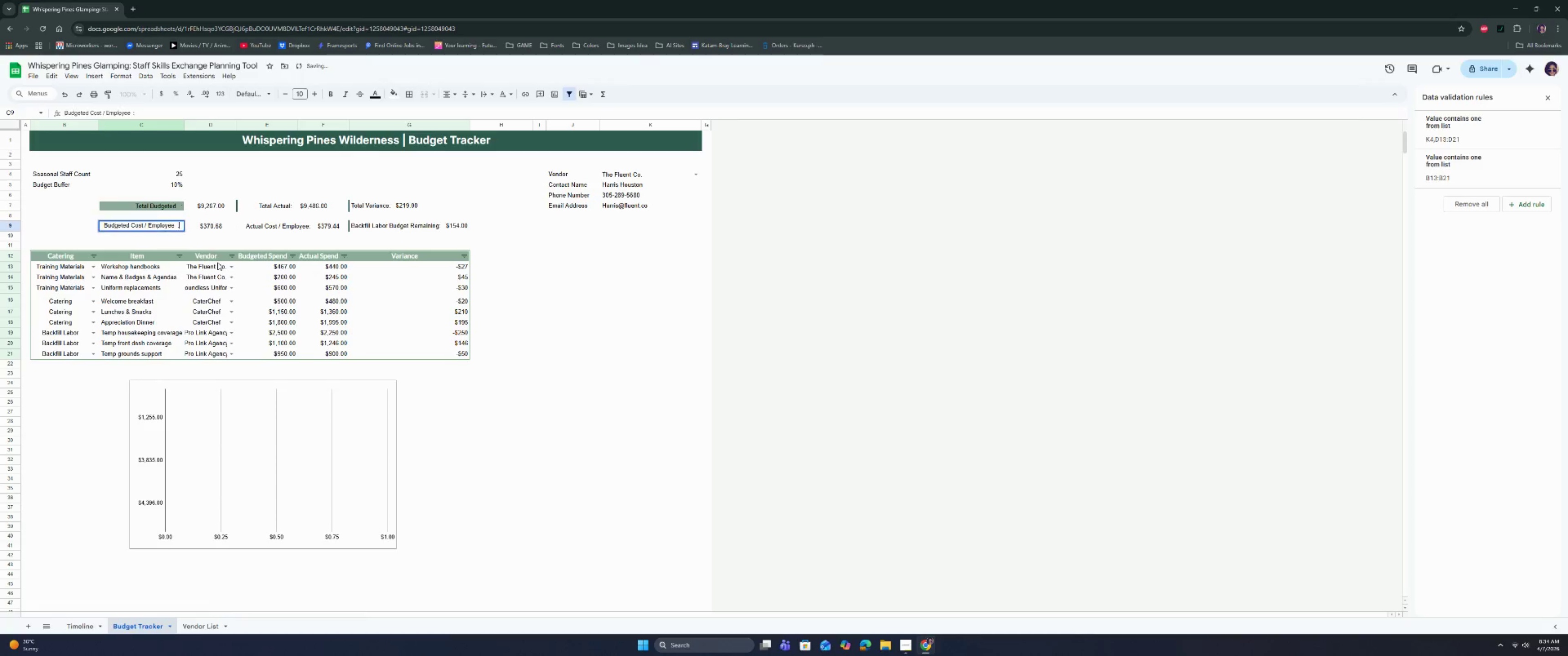 
key(Enter)
 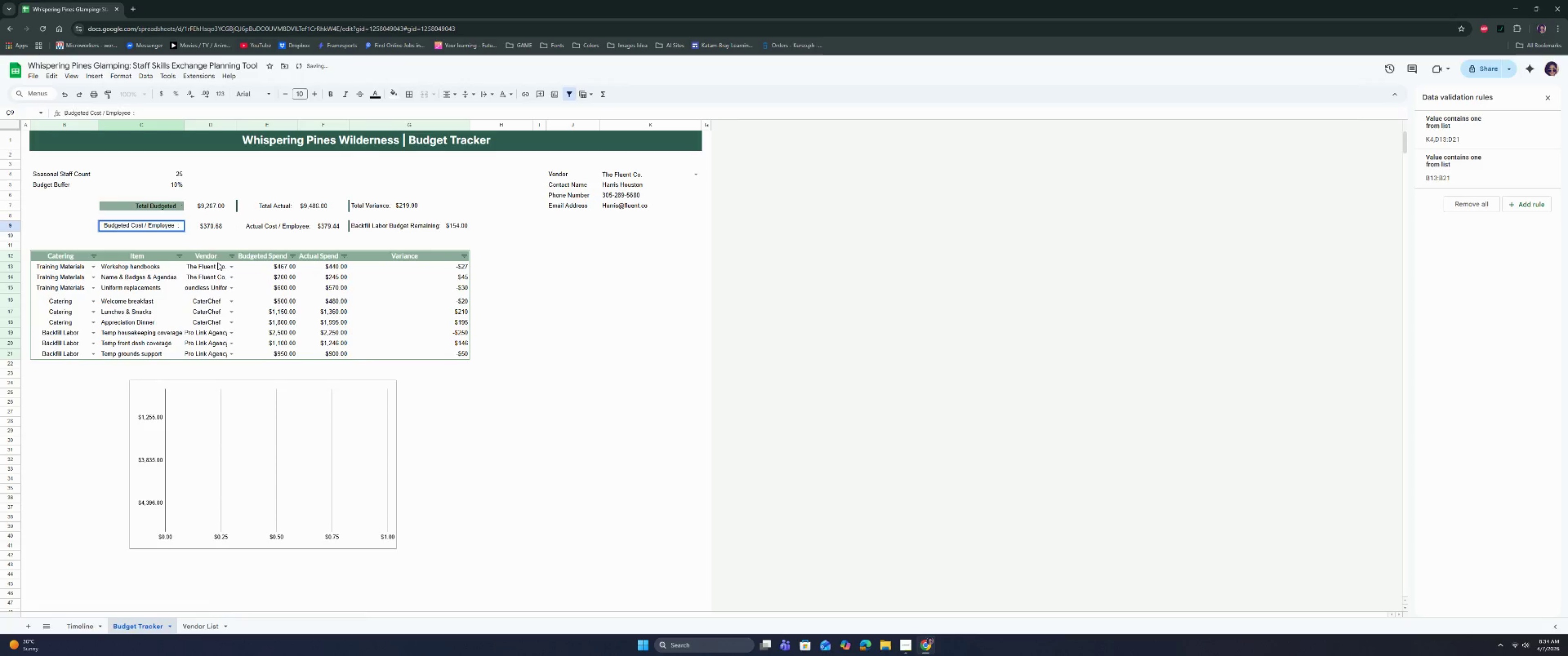 
key(ArrowLeft)
 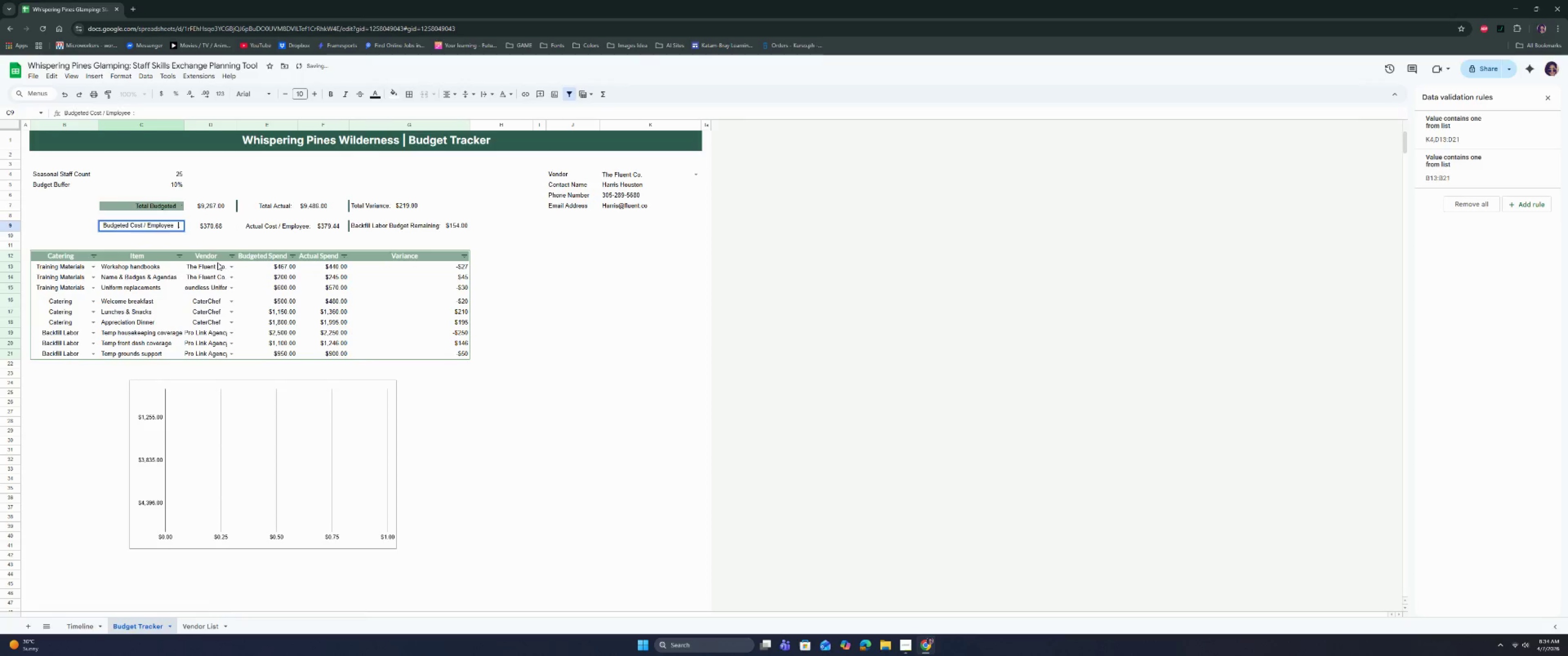 
key(Space)
 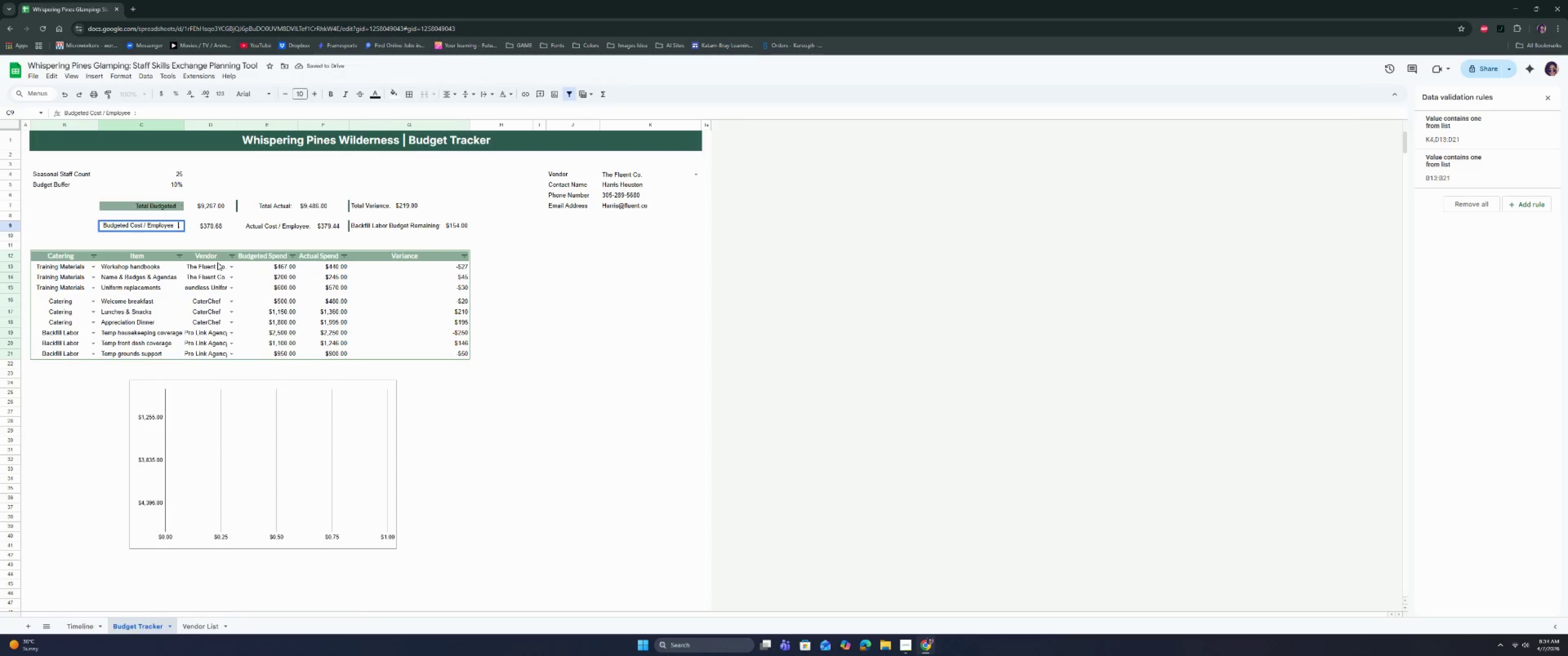 
key(Space)
 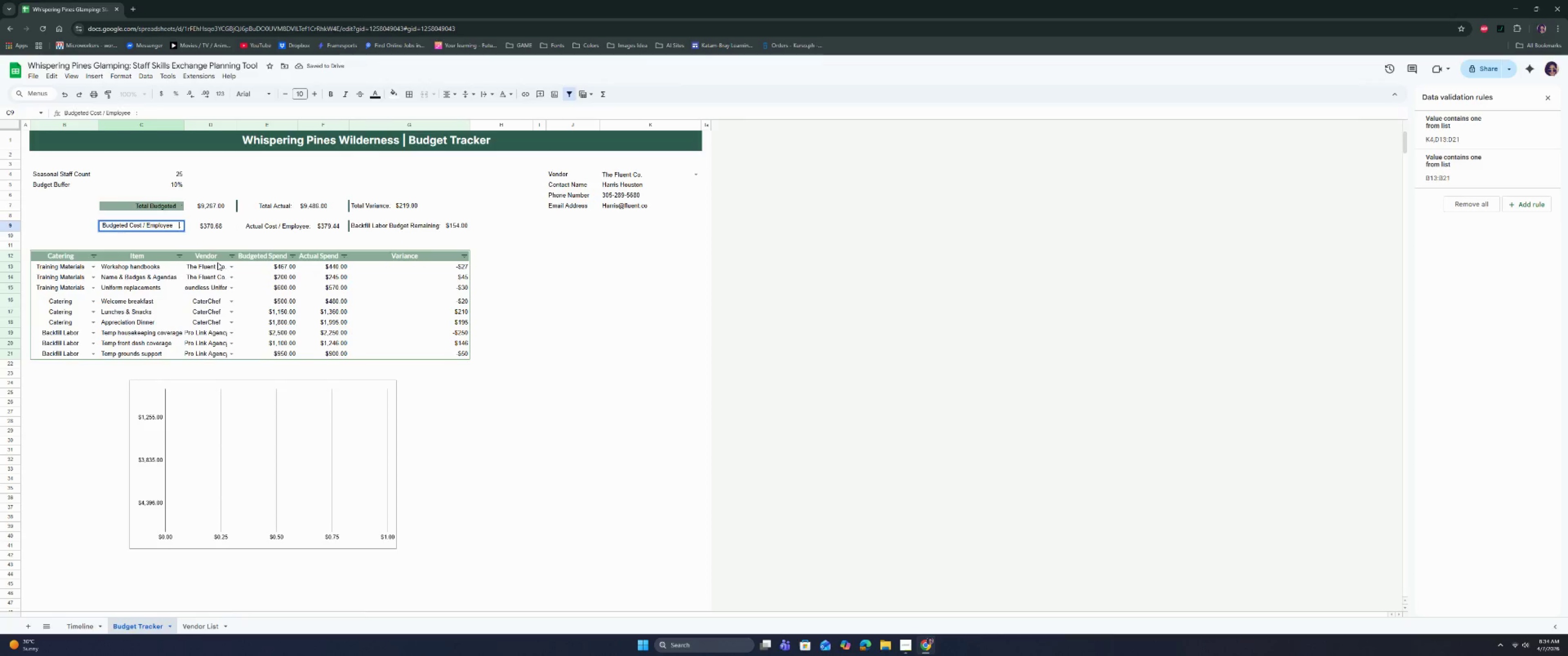 
key(Space)
 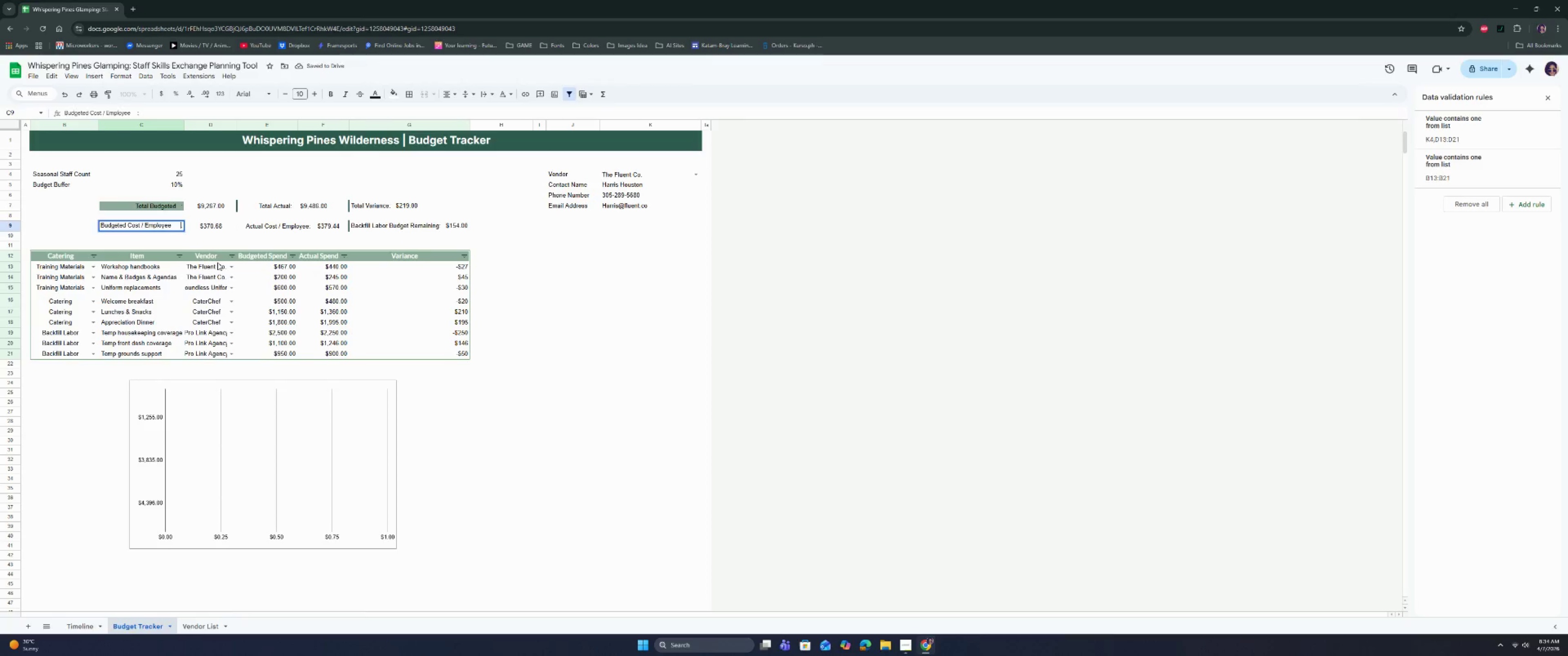 
key(Space)
 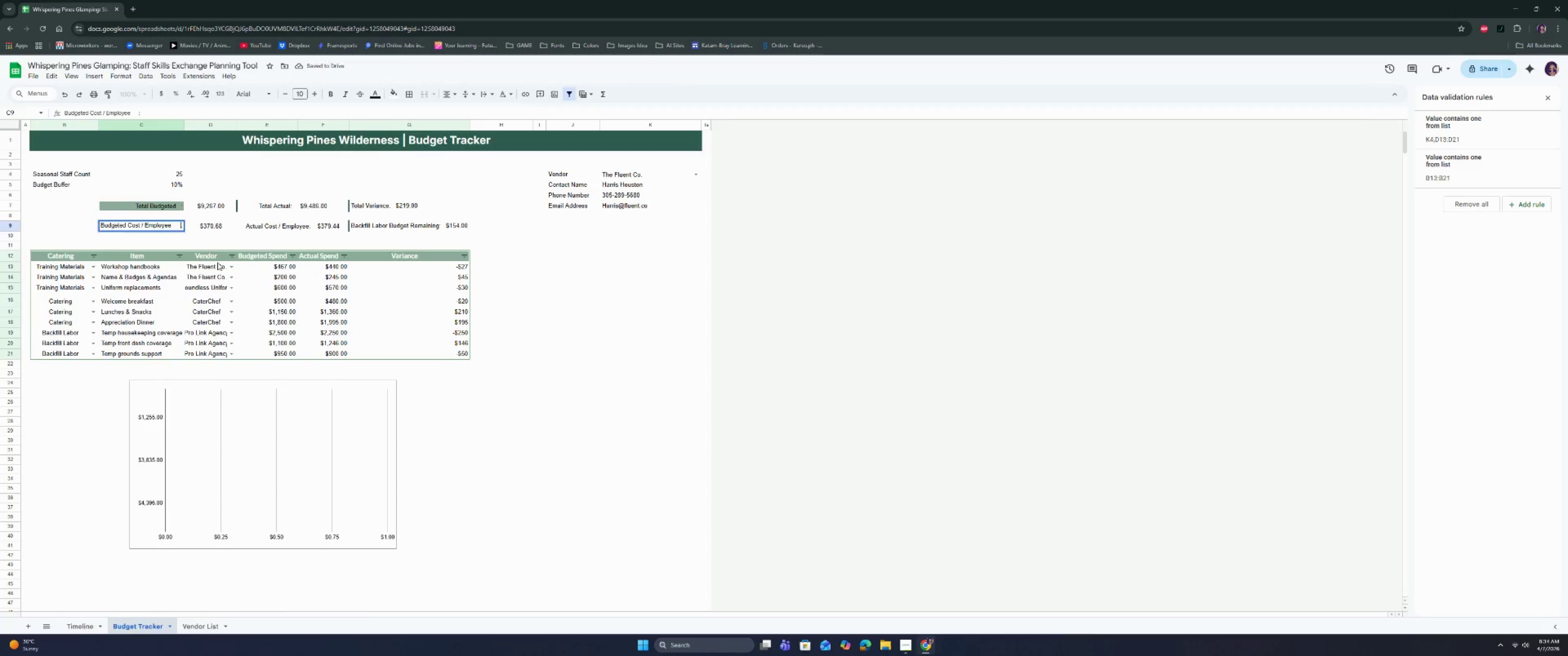 
key(Enter)
 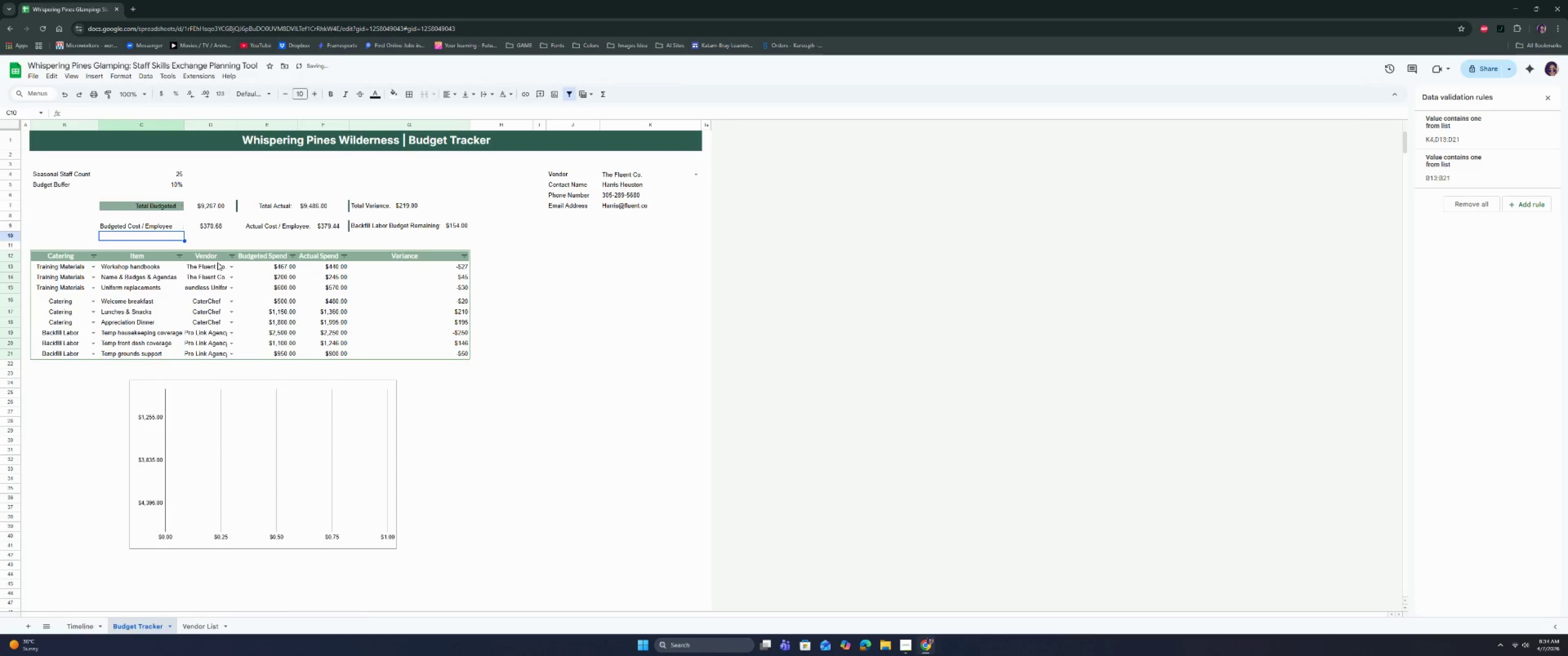 
key(ArrowUp)
 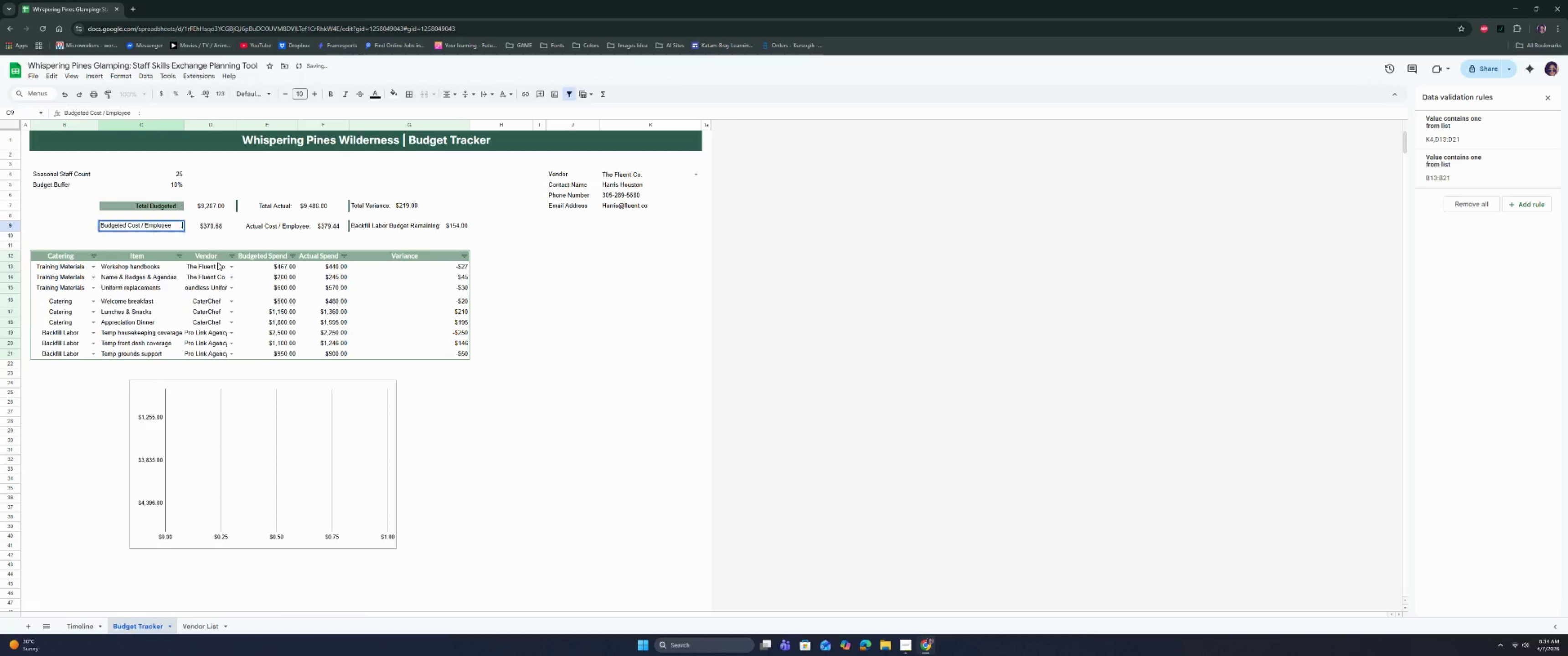 
key(Enter)
 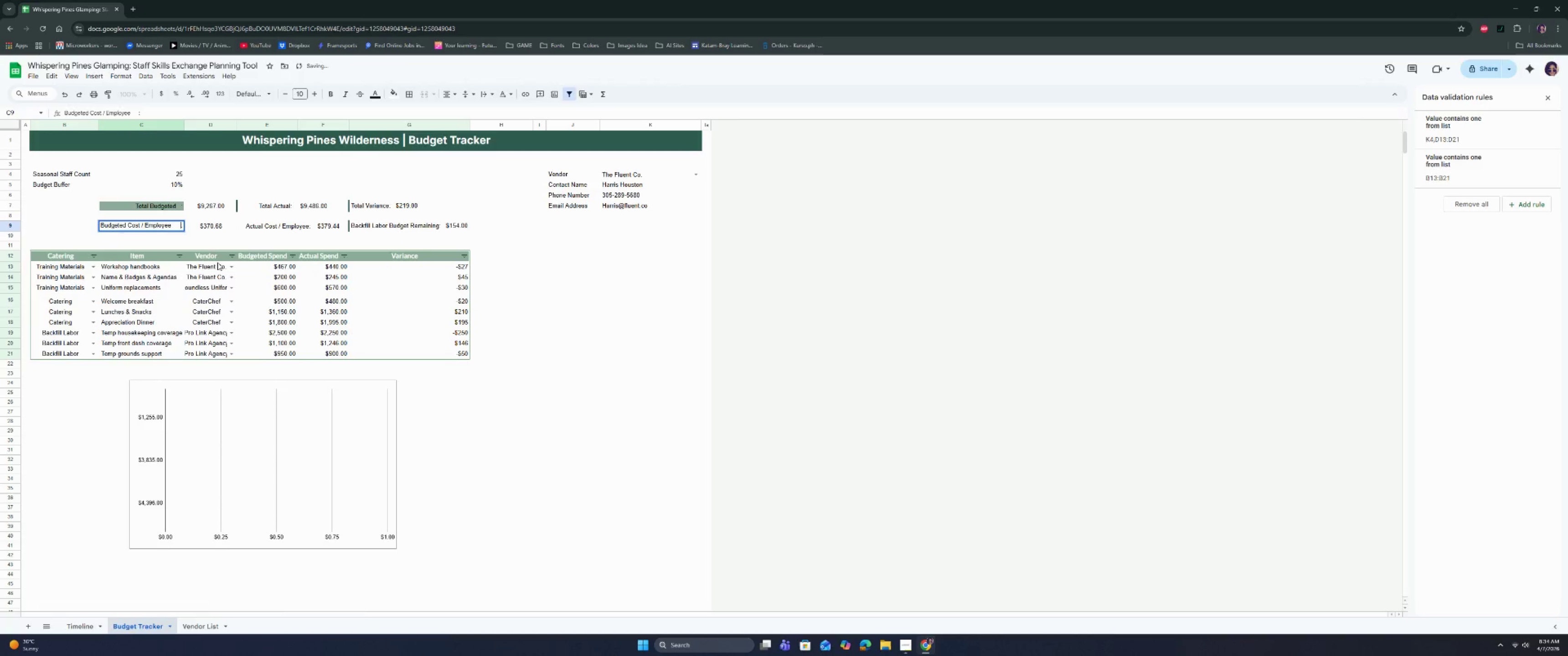 
key(ArrowLeft)
 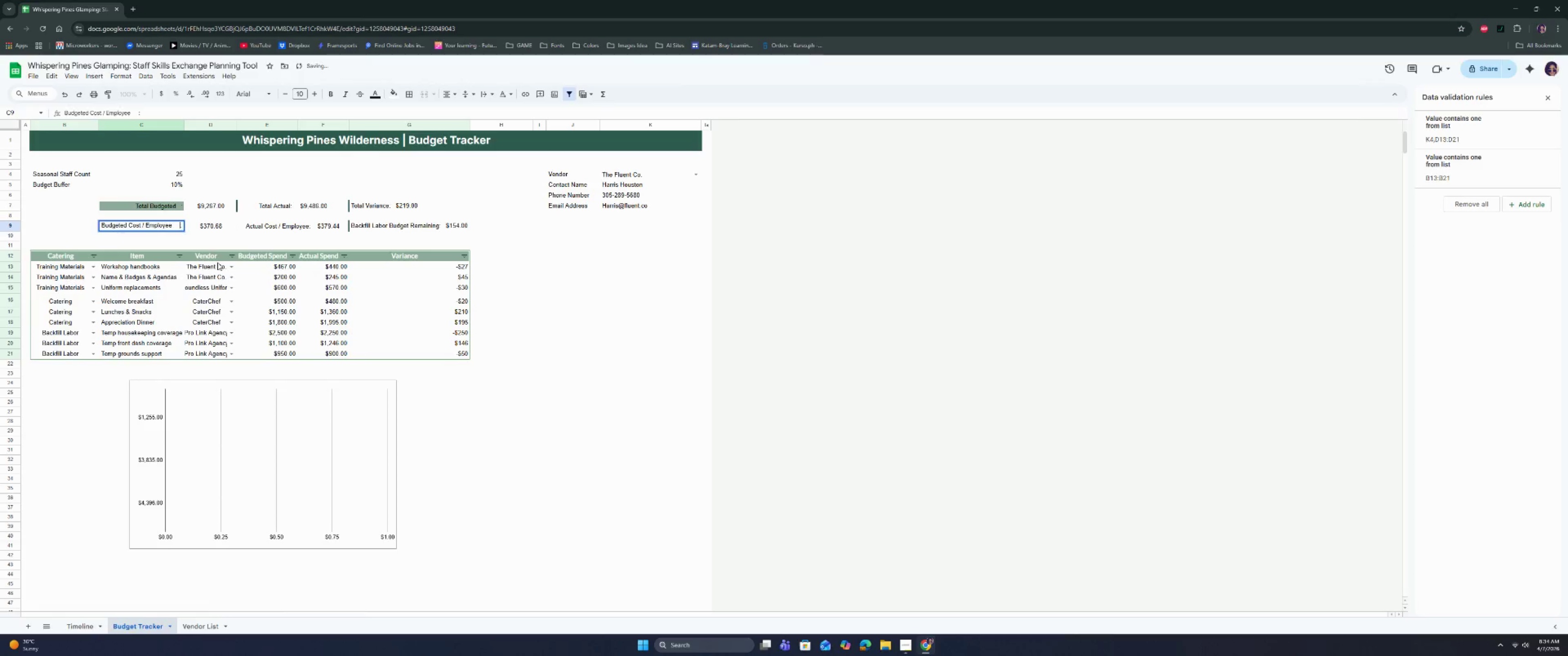 
key(Backspace)
 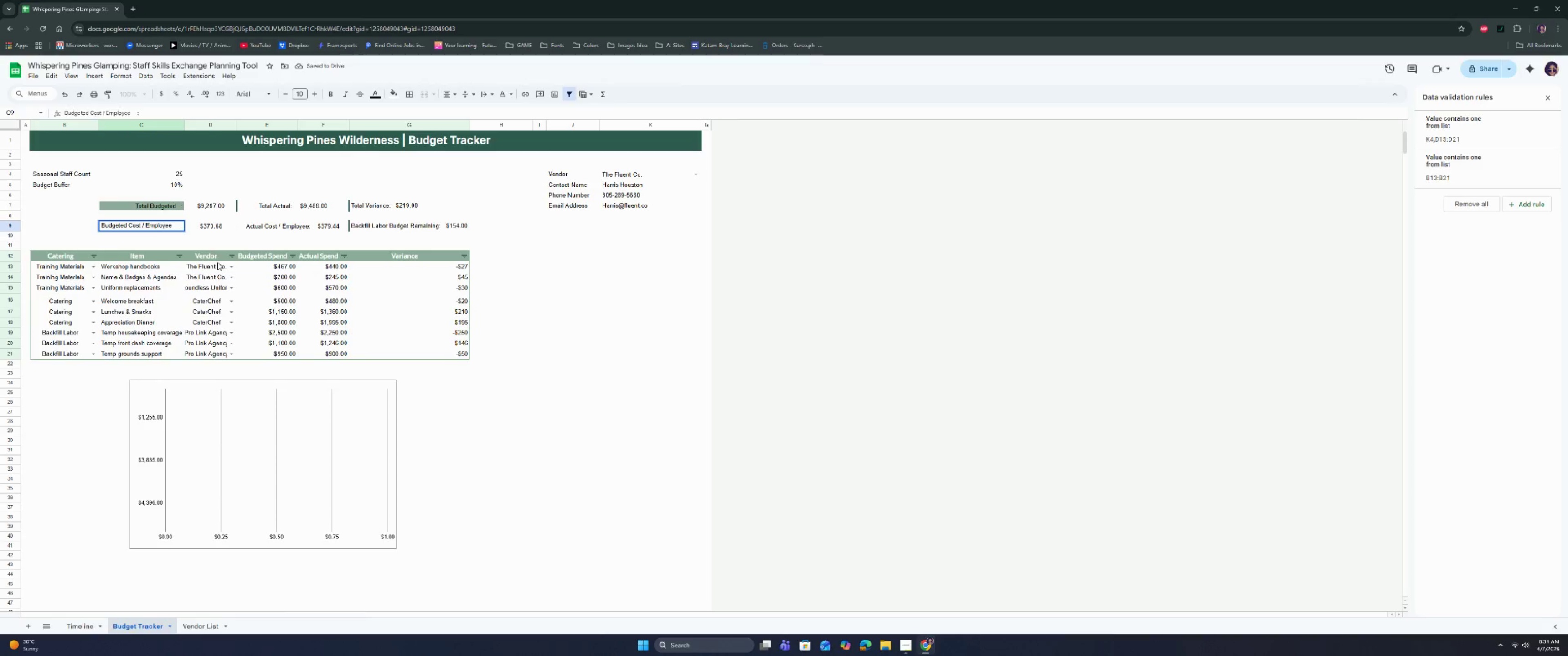 
key(Enter)
 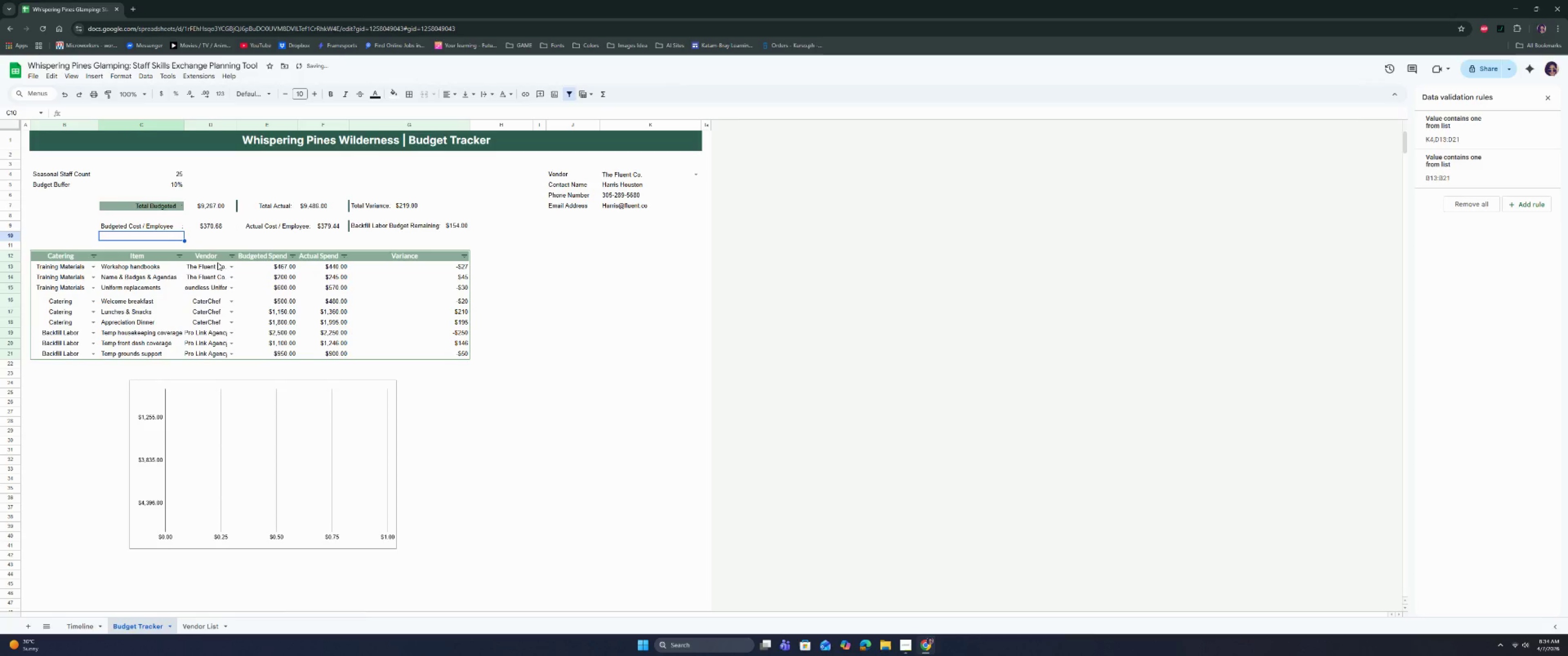 
key(ArrowUp)
 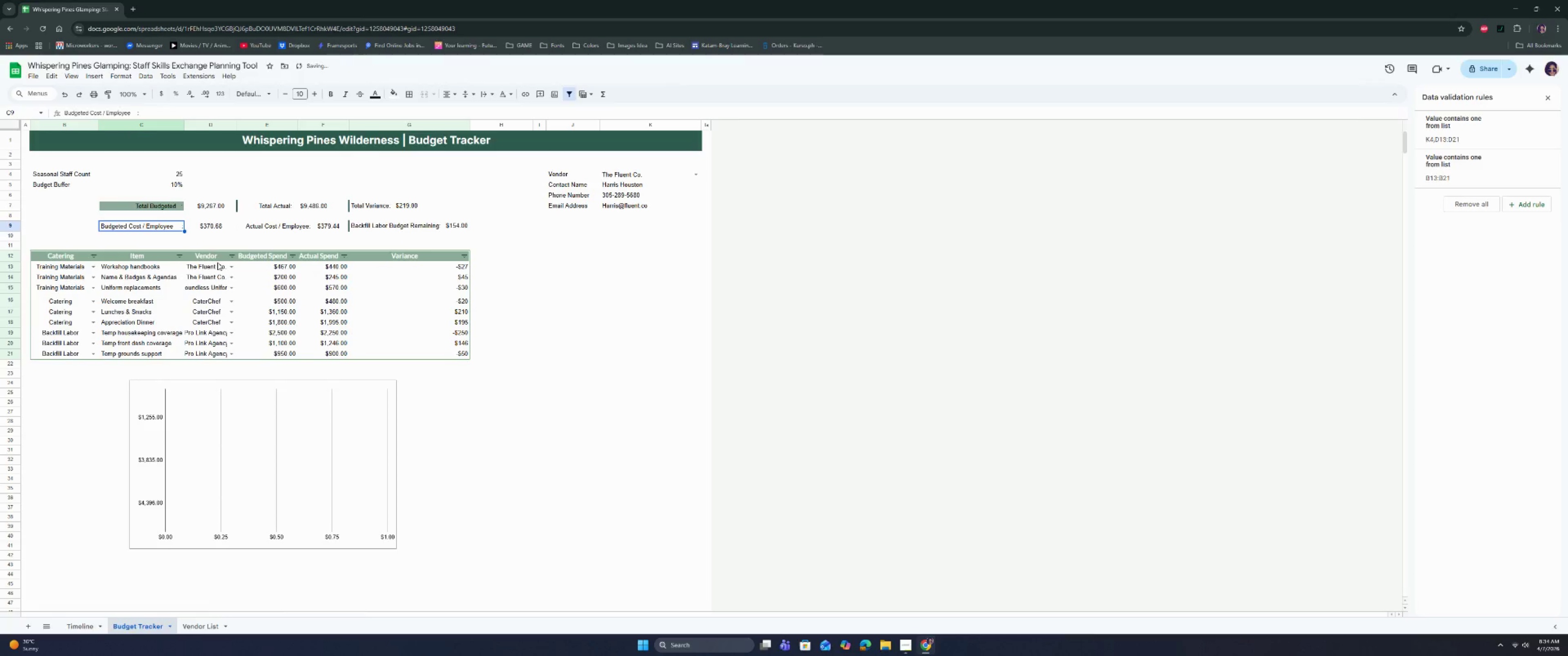 
key(Control+B)
 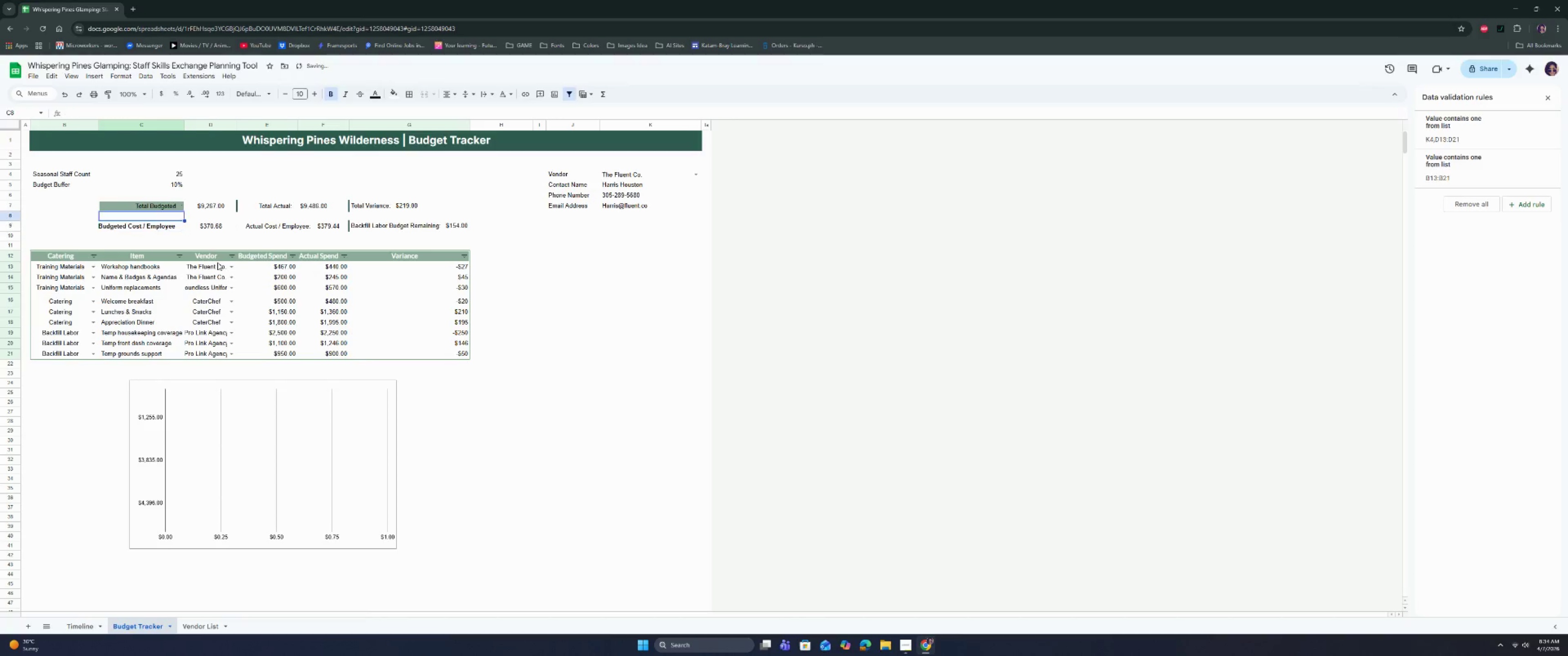 
key(ArrowUp)
 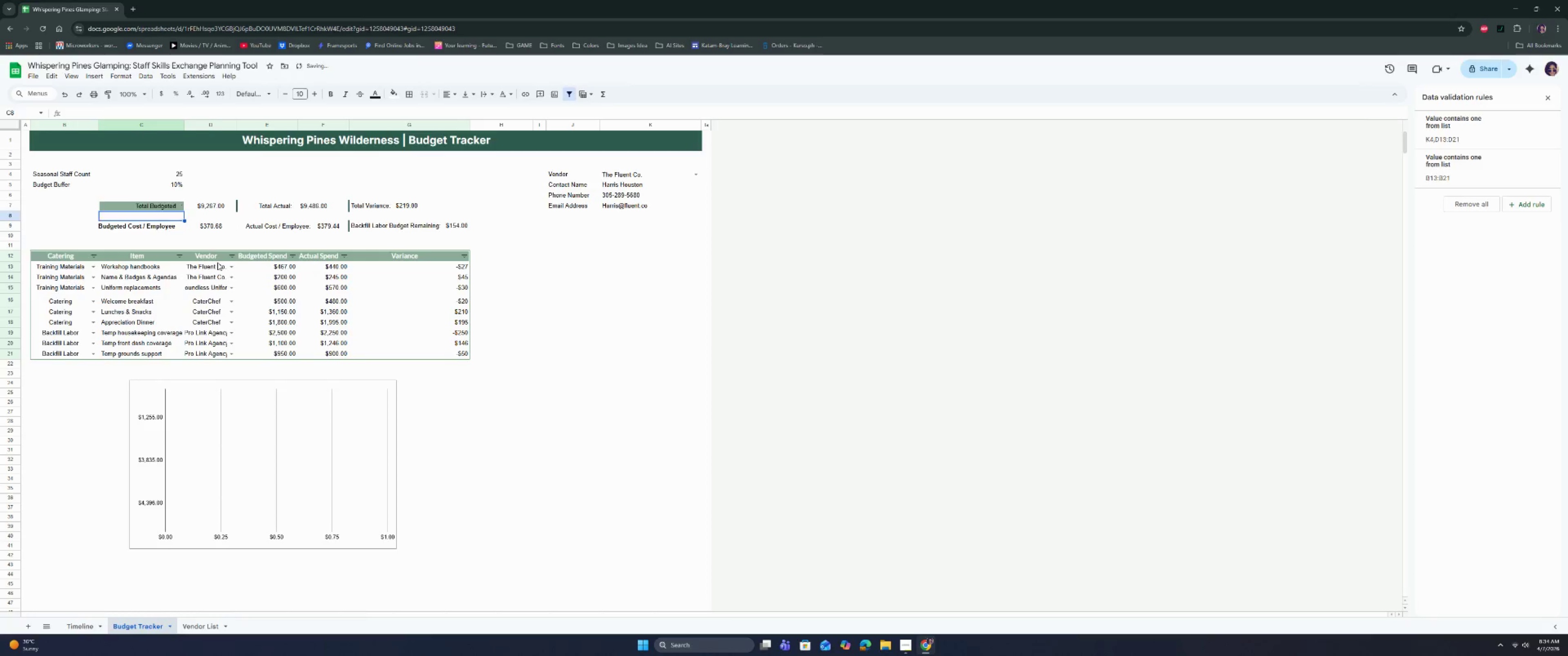 
key(ArrowUp)
 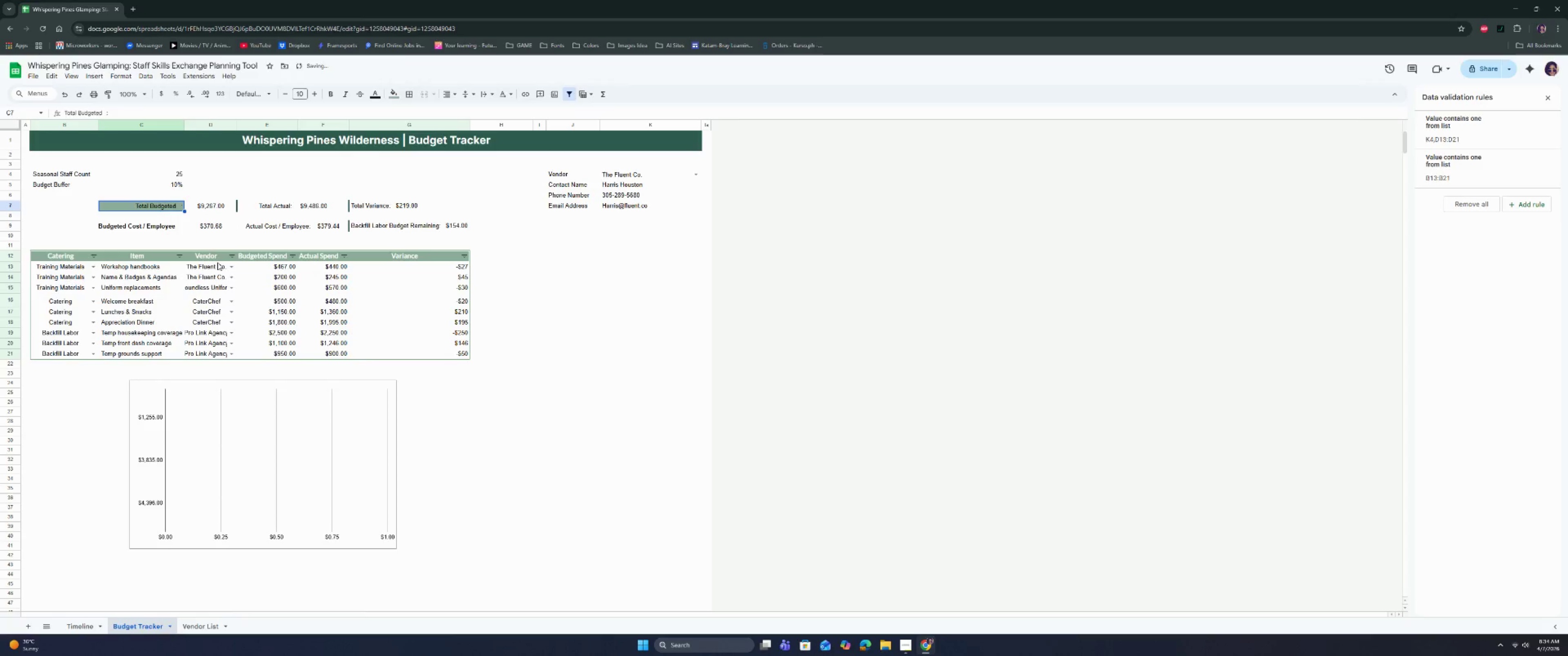 
key(Control+B)
 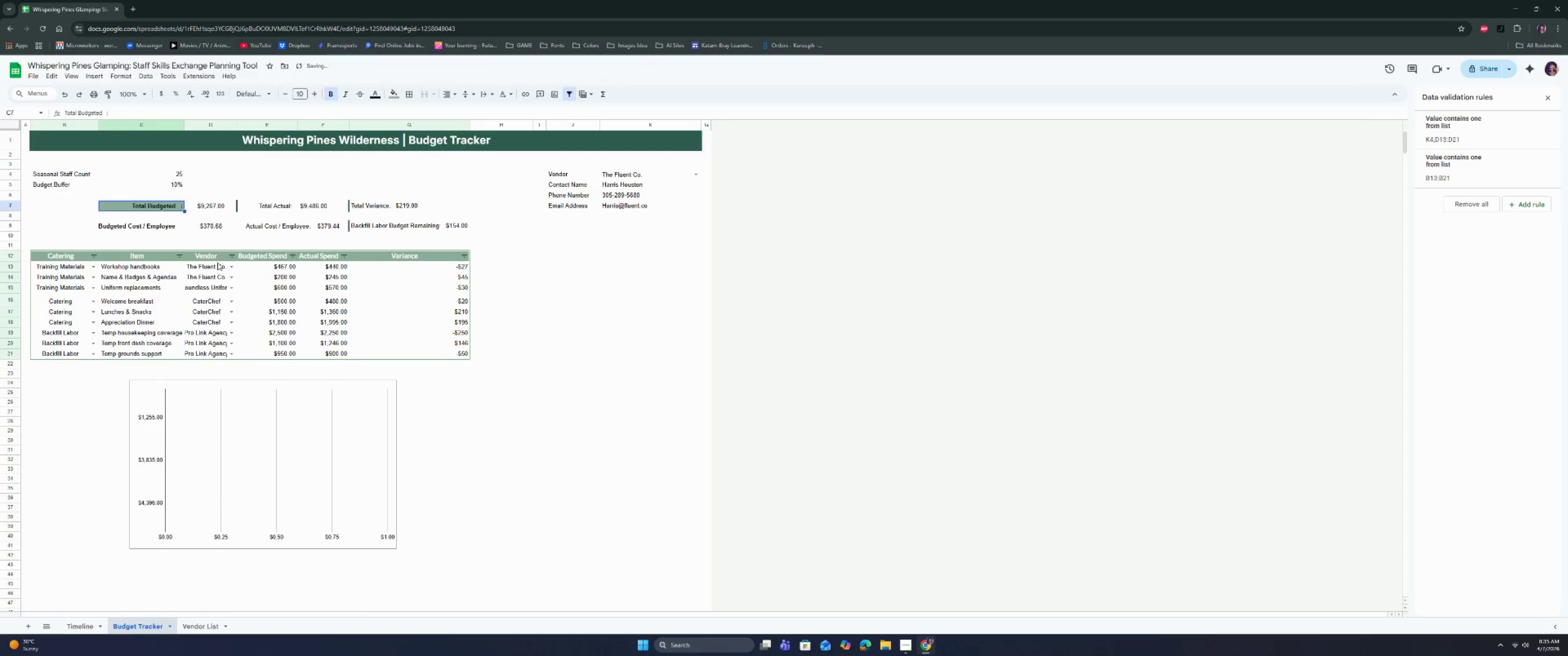 
key(ArrowDown)
 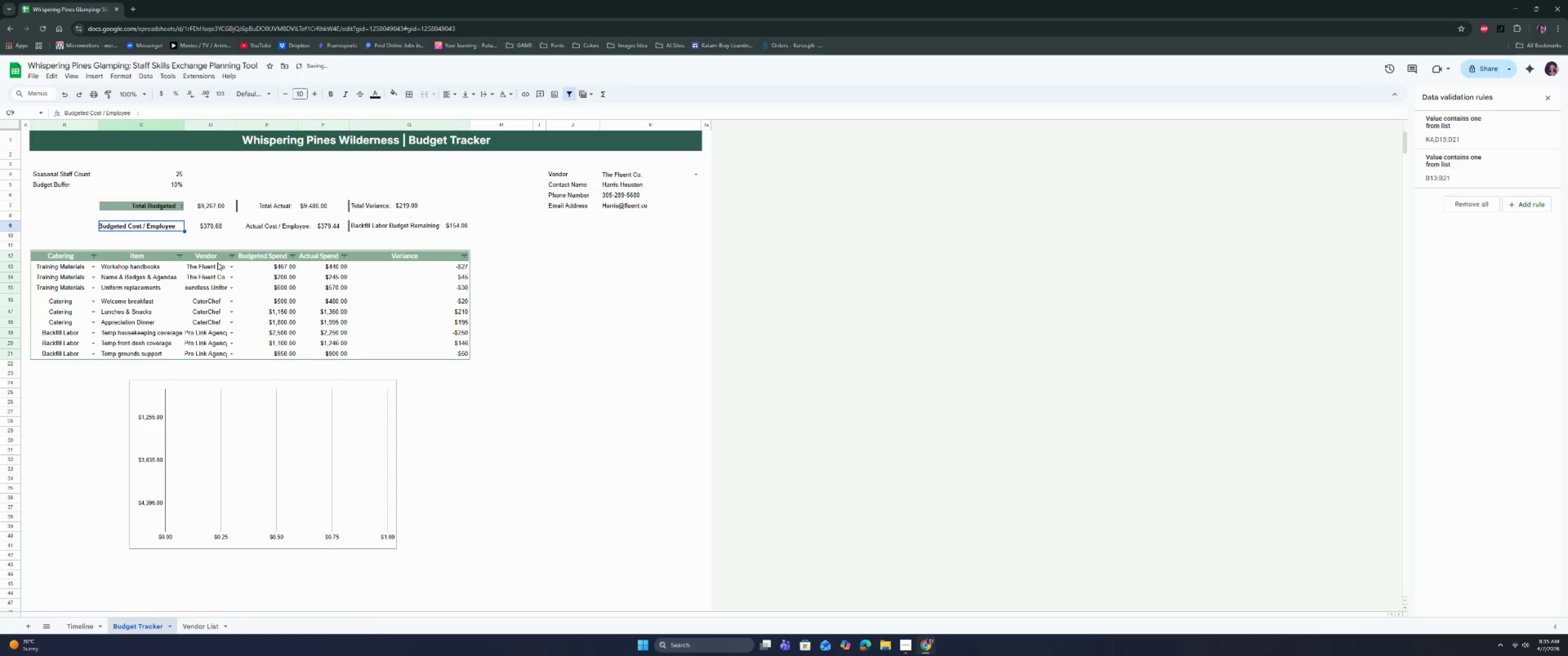 
key(ArrowDown)
 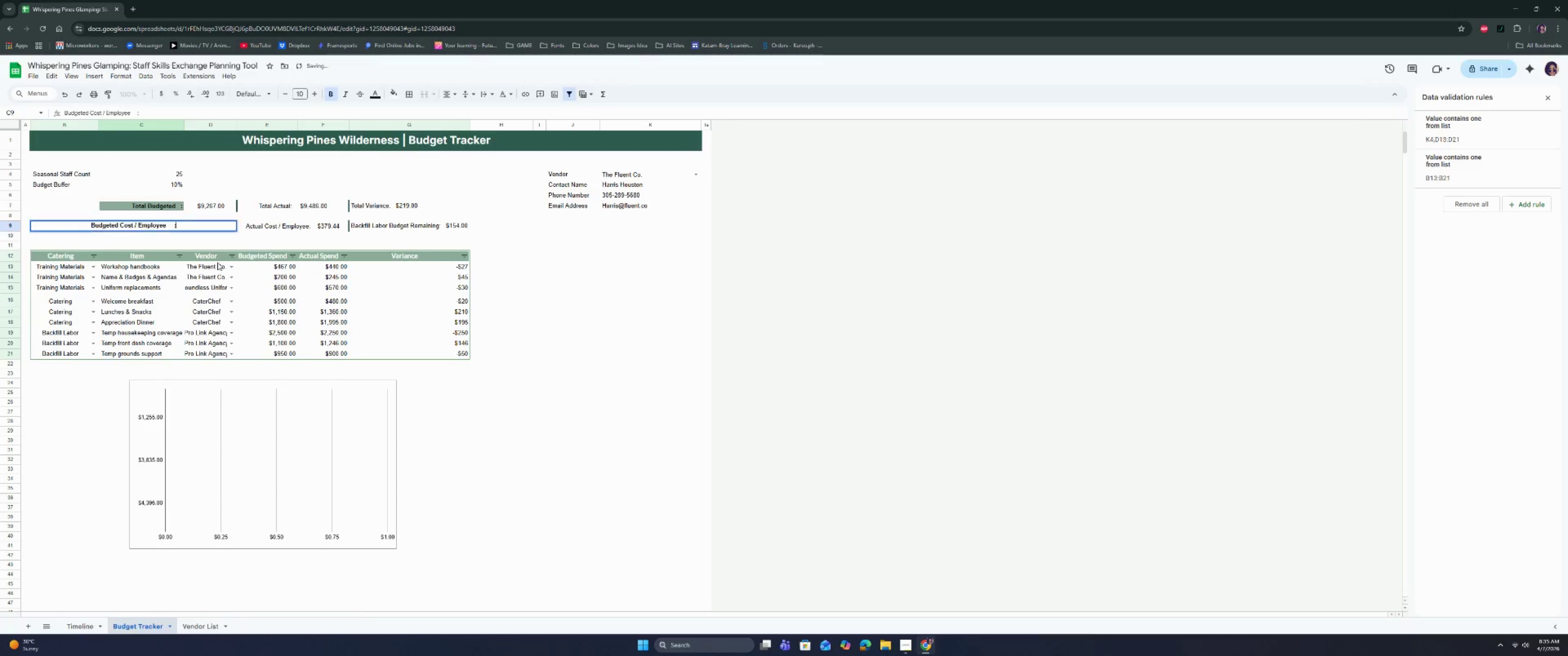 
key(Enter)
 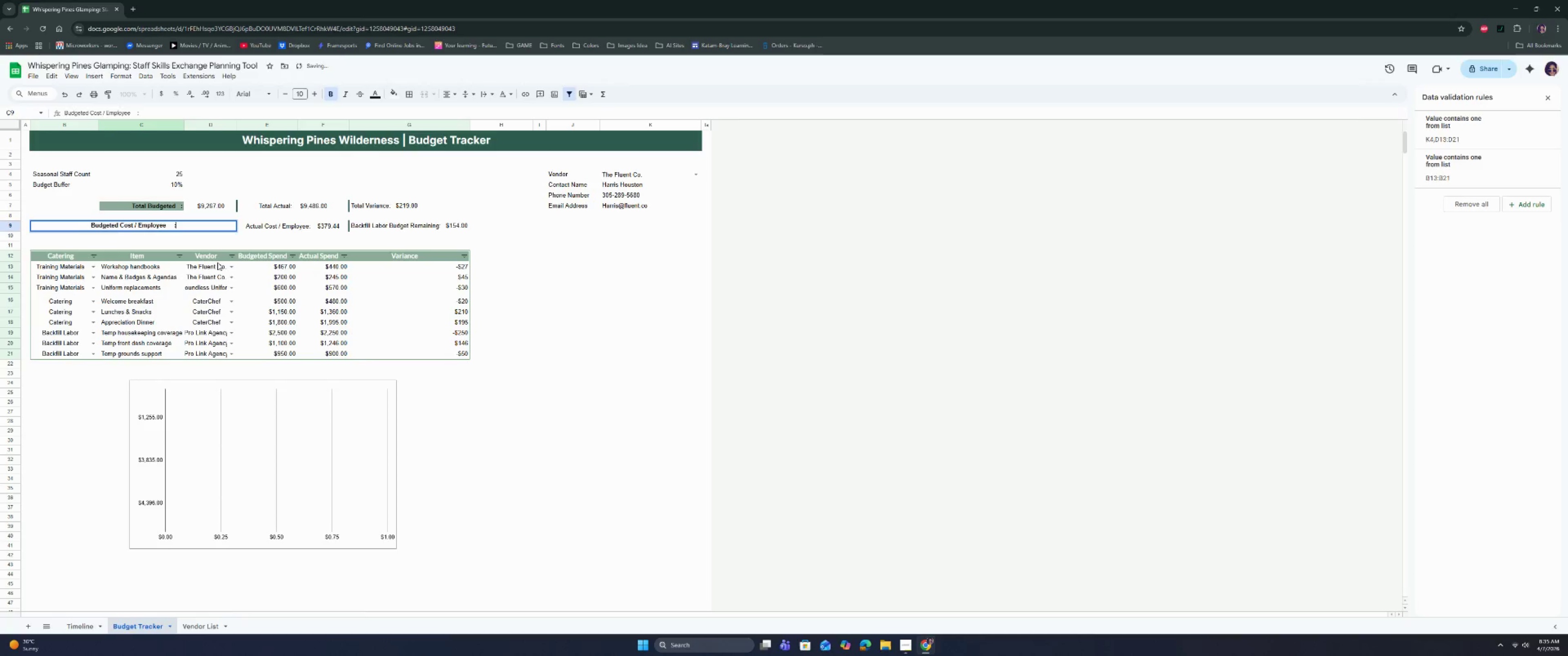 
key(ArrowLeft)
 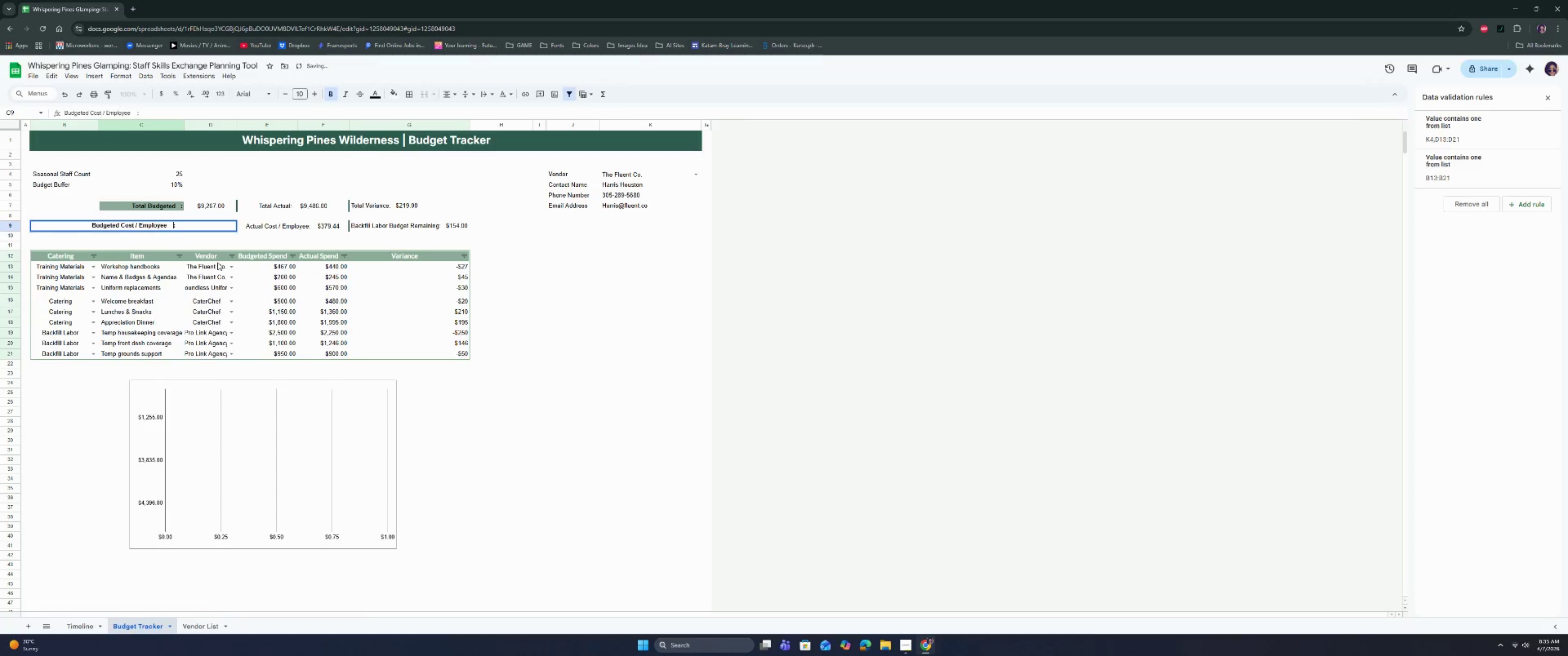 
key(Backspace)
 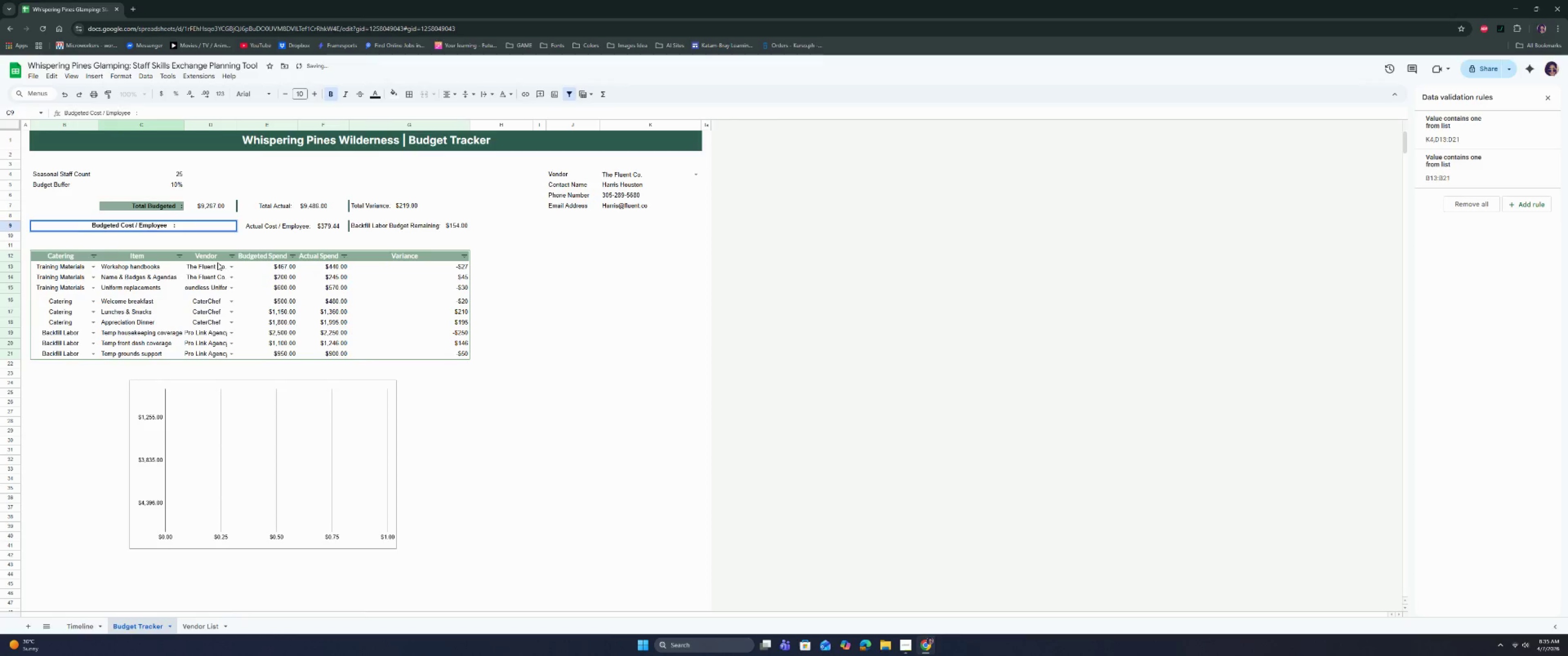 
key(Enter)
 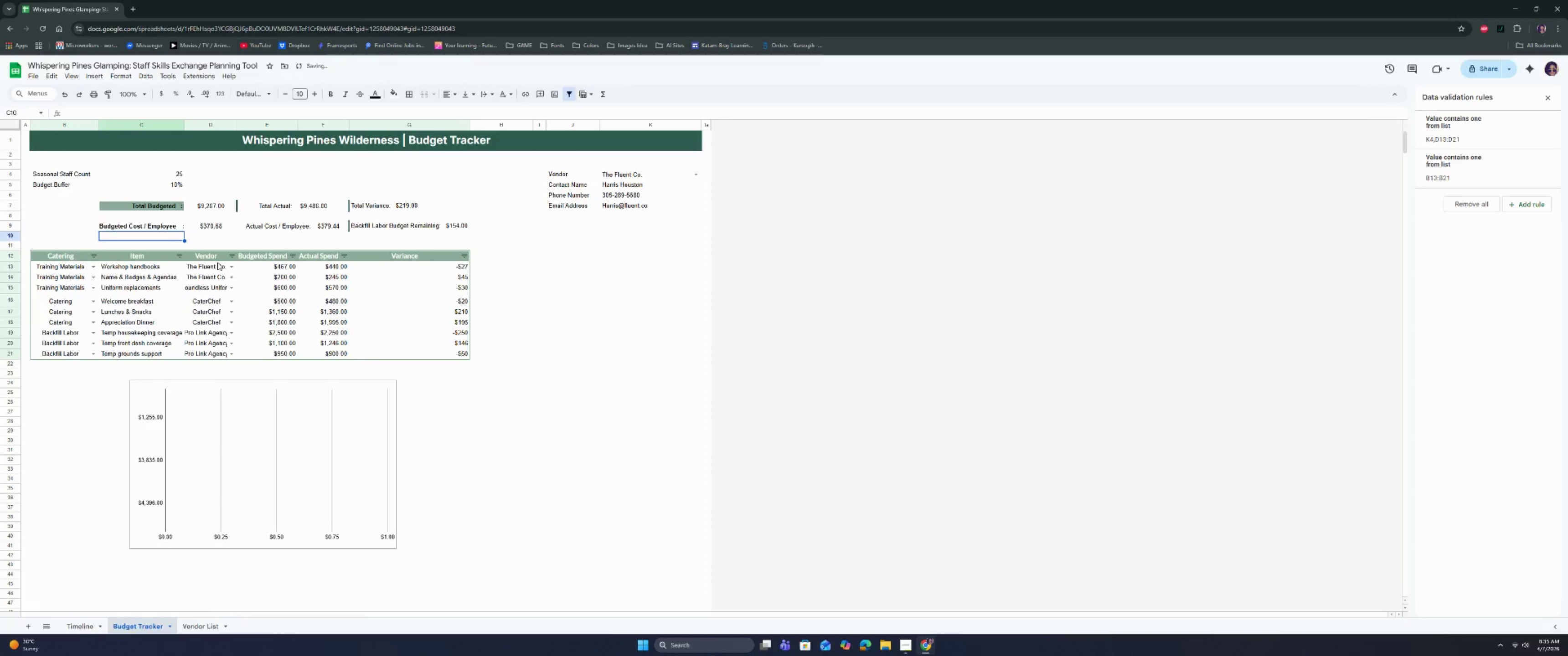 
key(ArrowUp)
 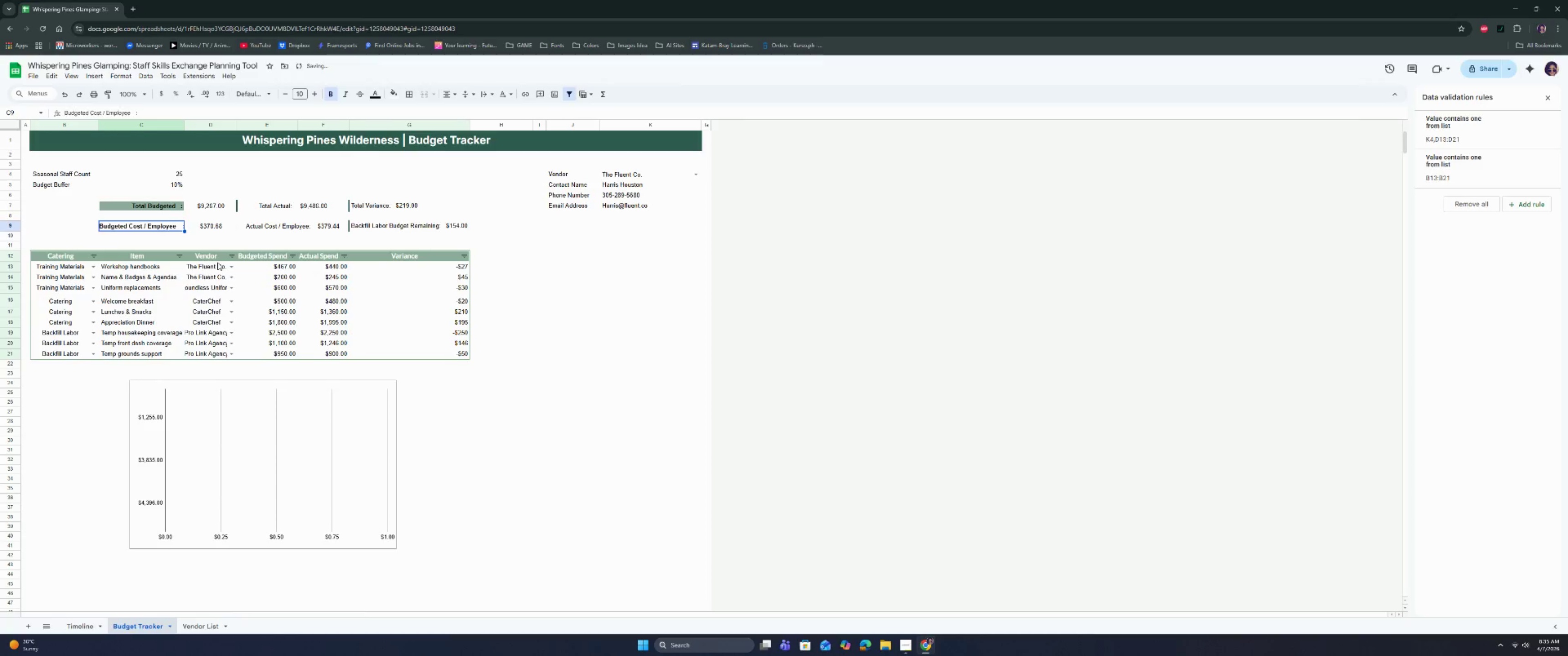 
key(Enter)
 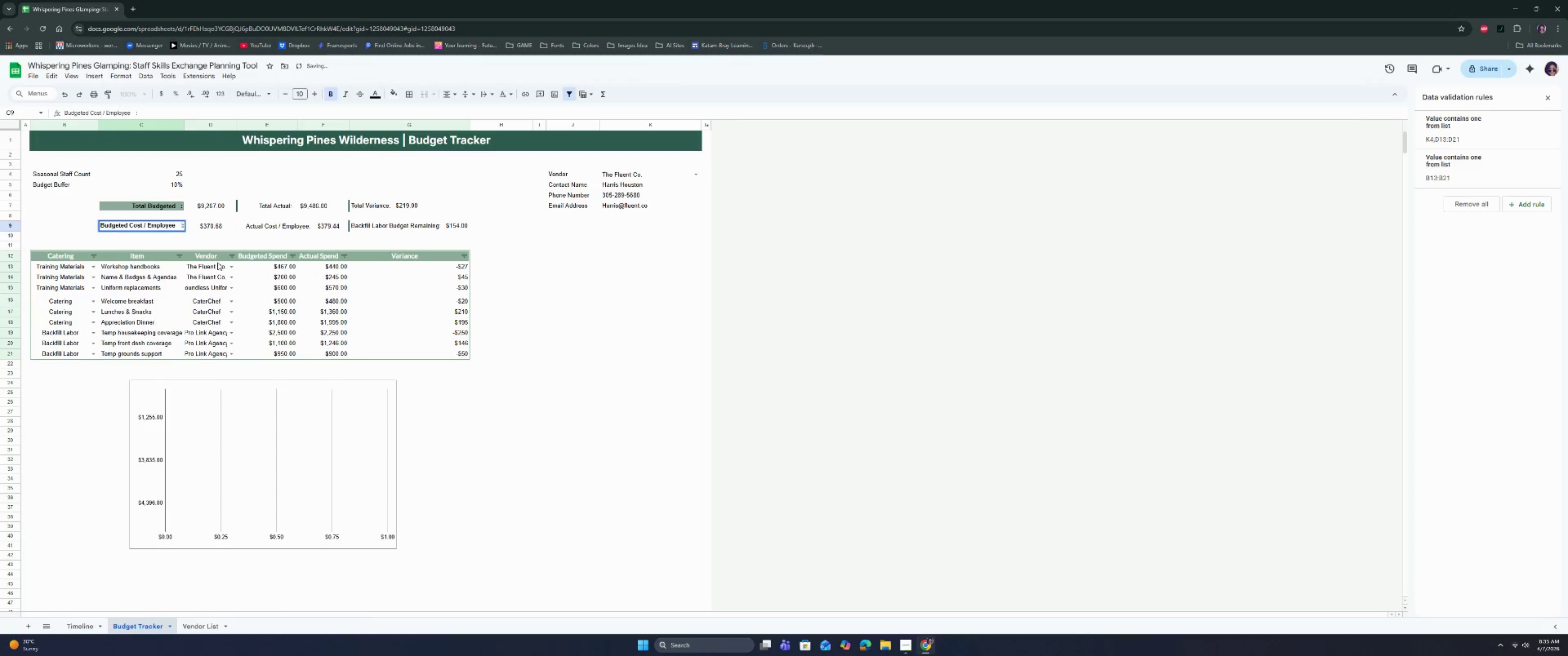 
key(ArrowLeft)
 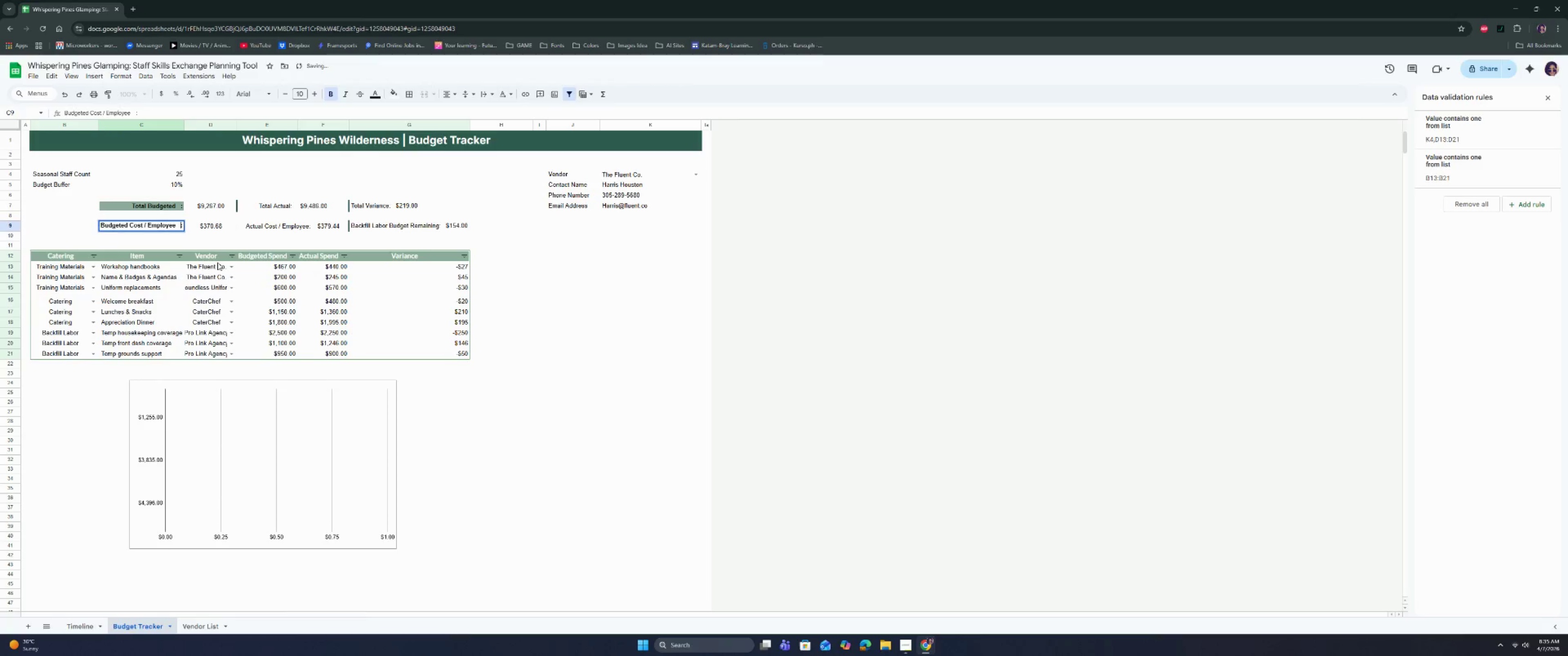 
key(Backspace)
 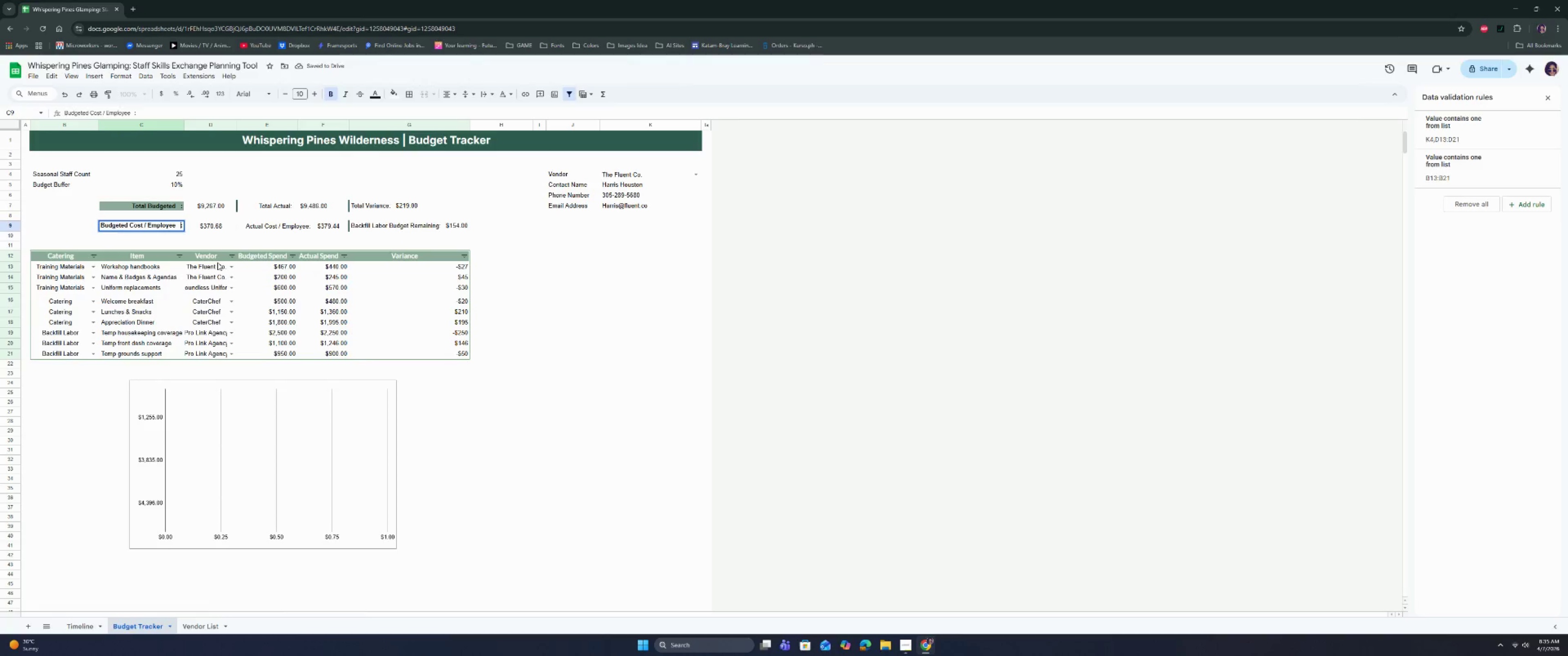 
key(Enter)
 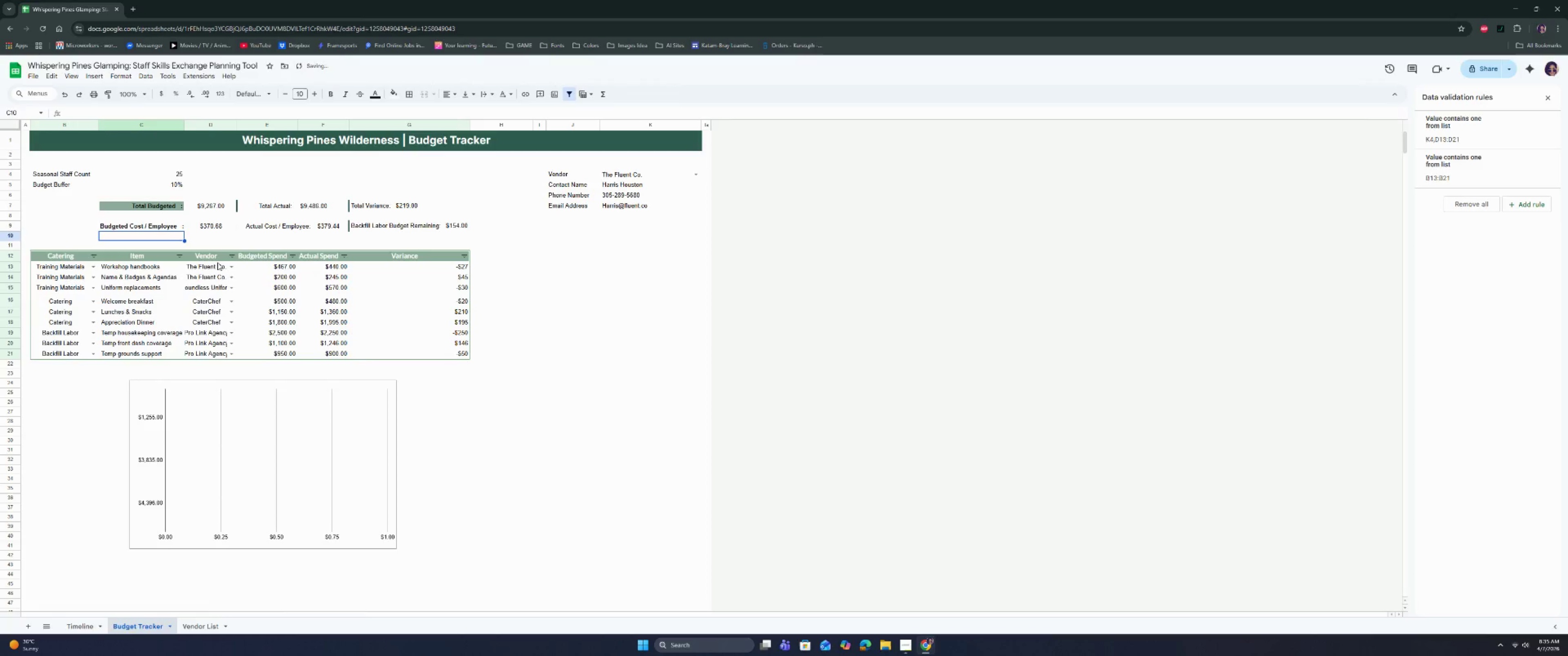 
key(ArrowUp)
 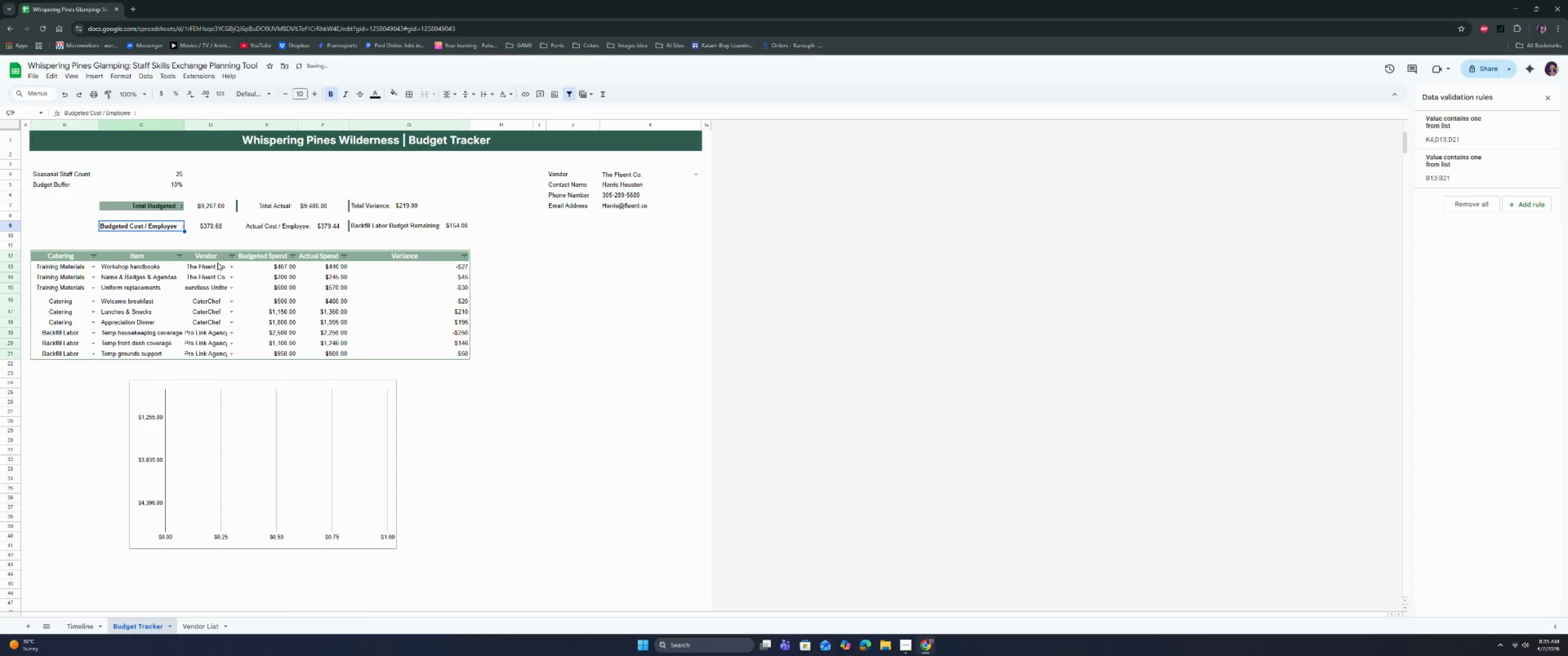 
key(Enter)
 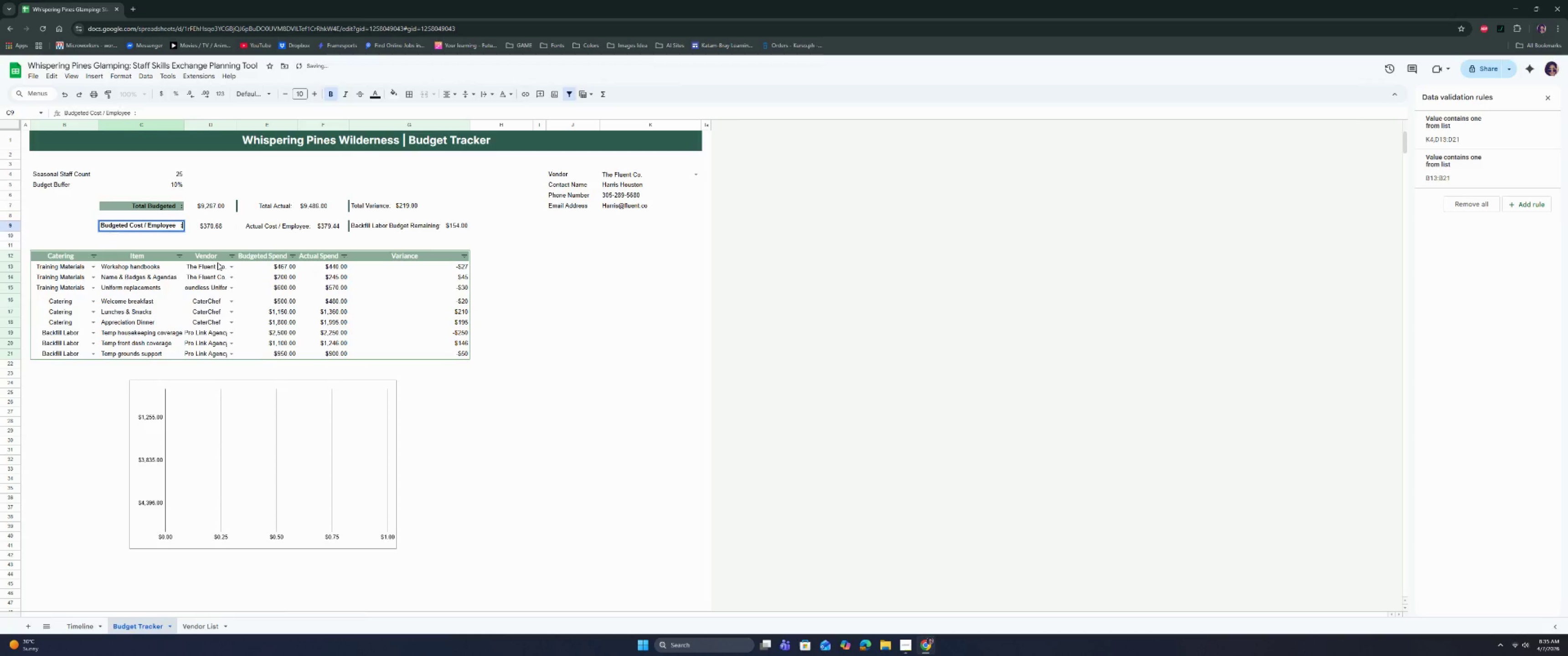 
key(ArrowLeft)
 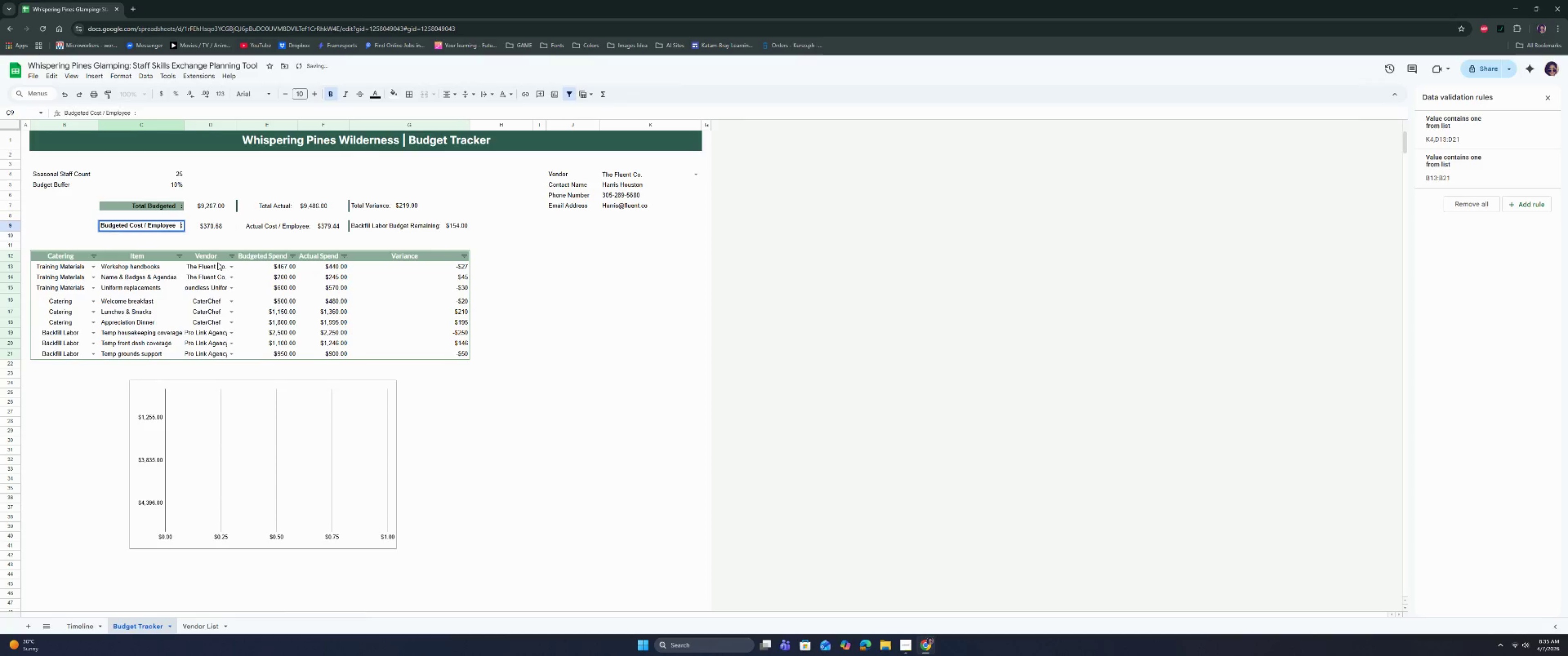 
key(Backspace)
 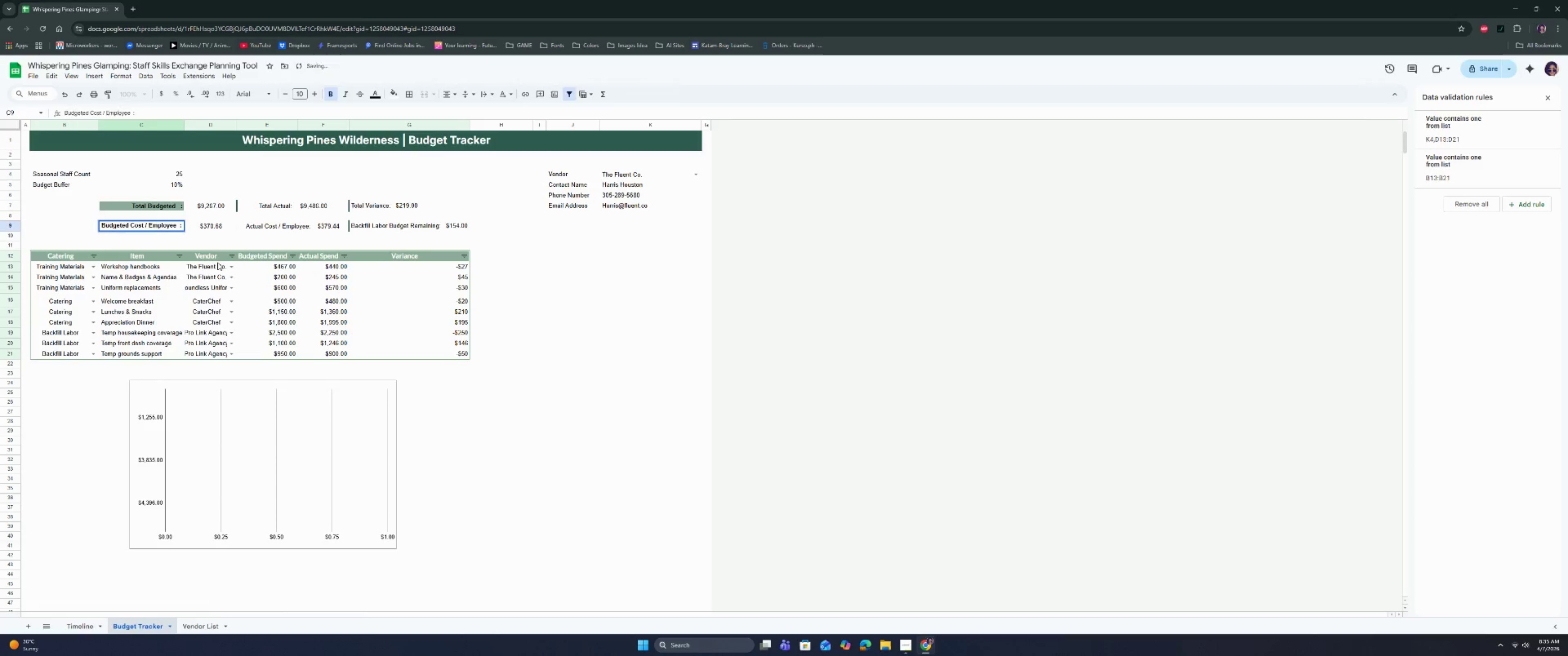 
key(Enter)
 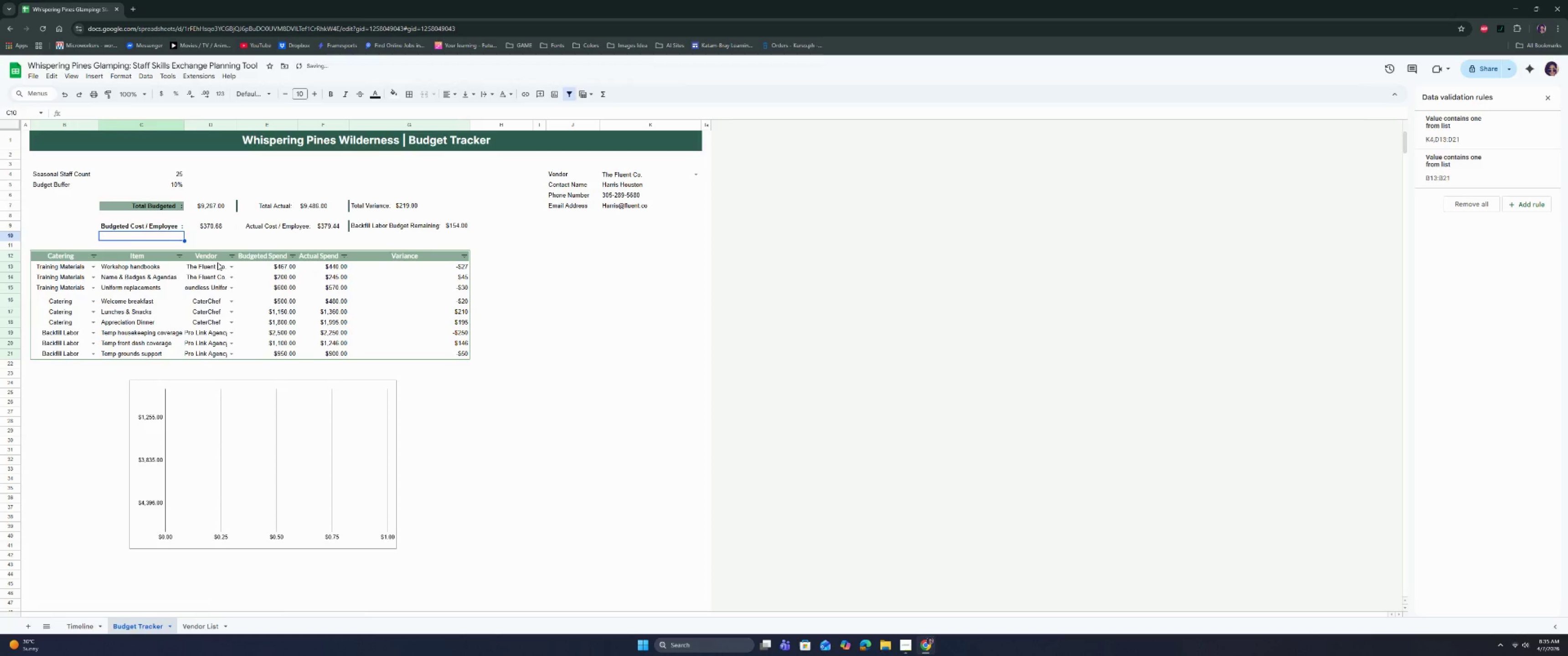 
key(ArrowUp)
 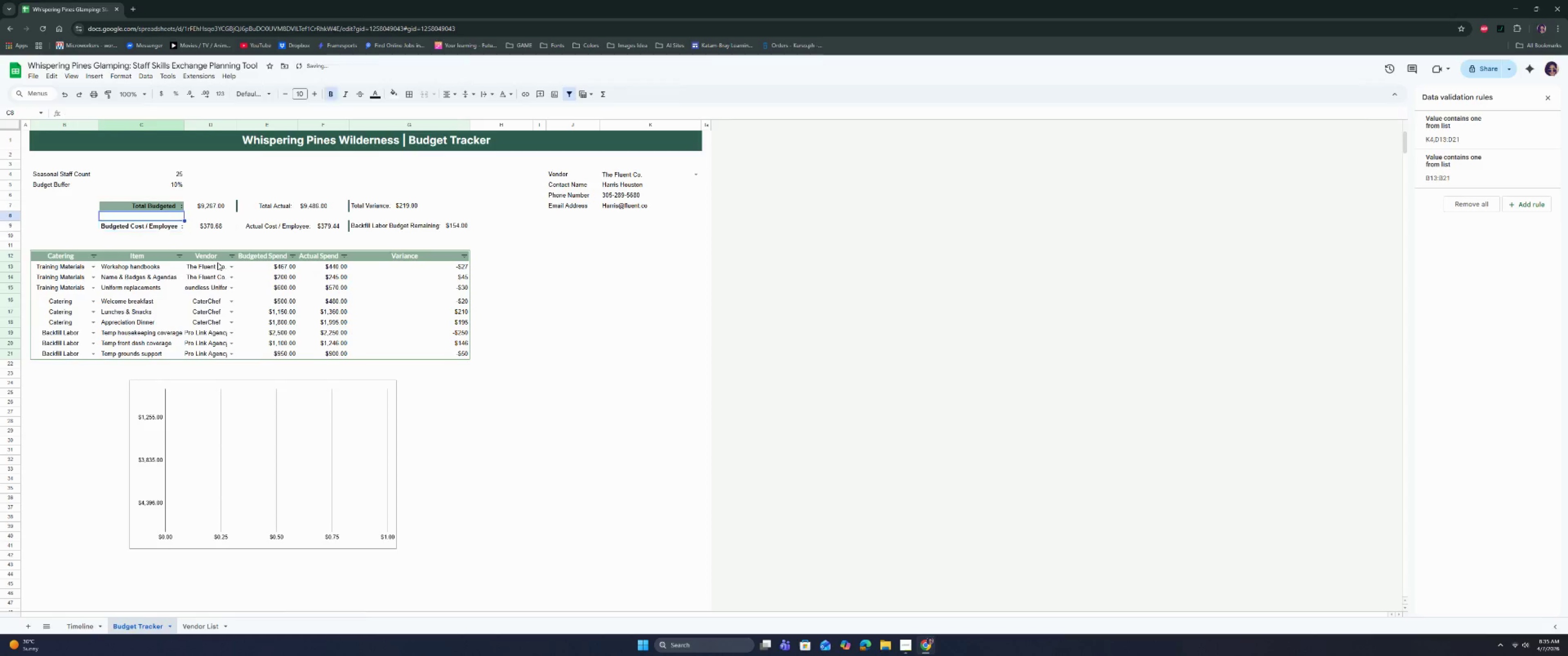 
key(ArrowUp)
 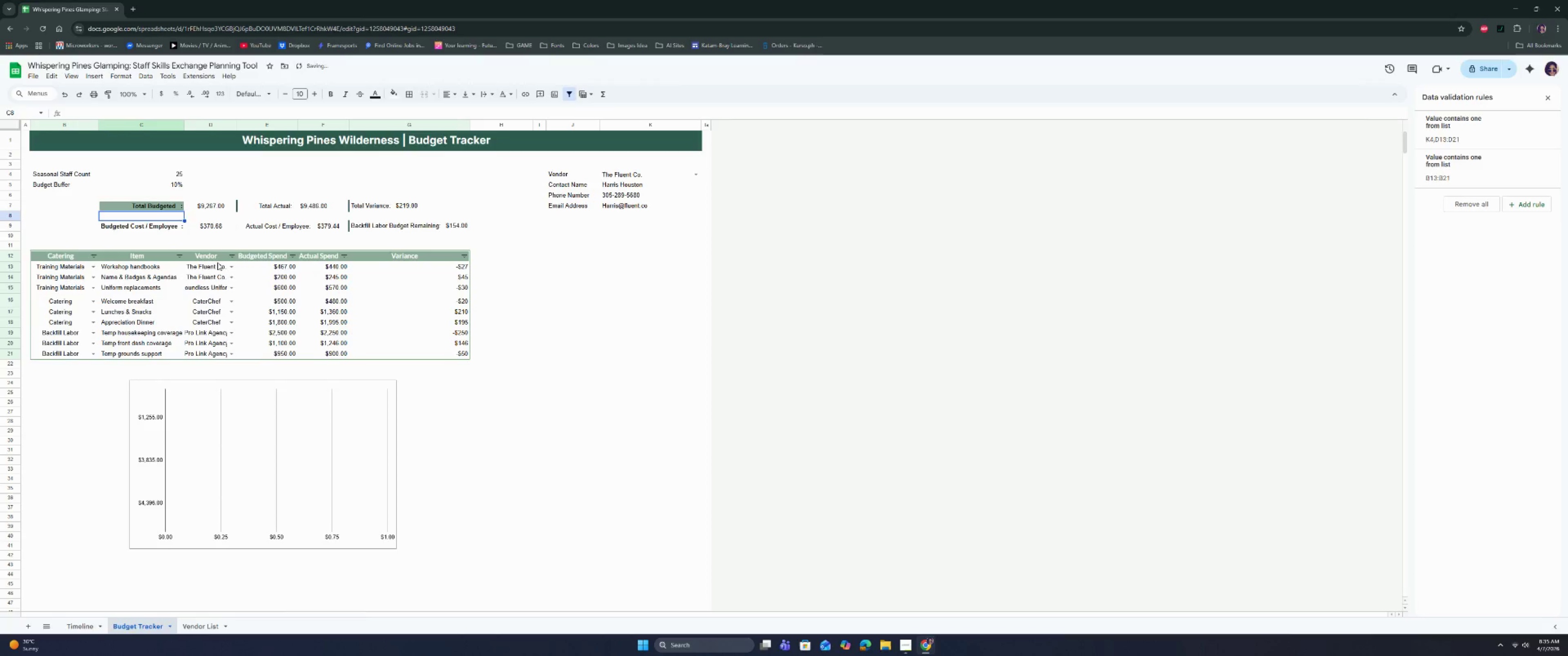 
key(Enter)
 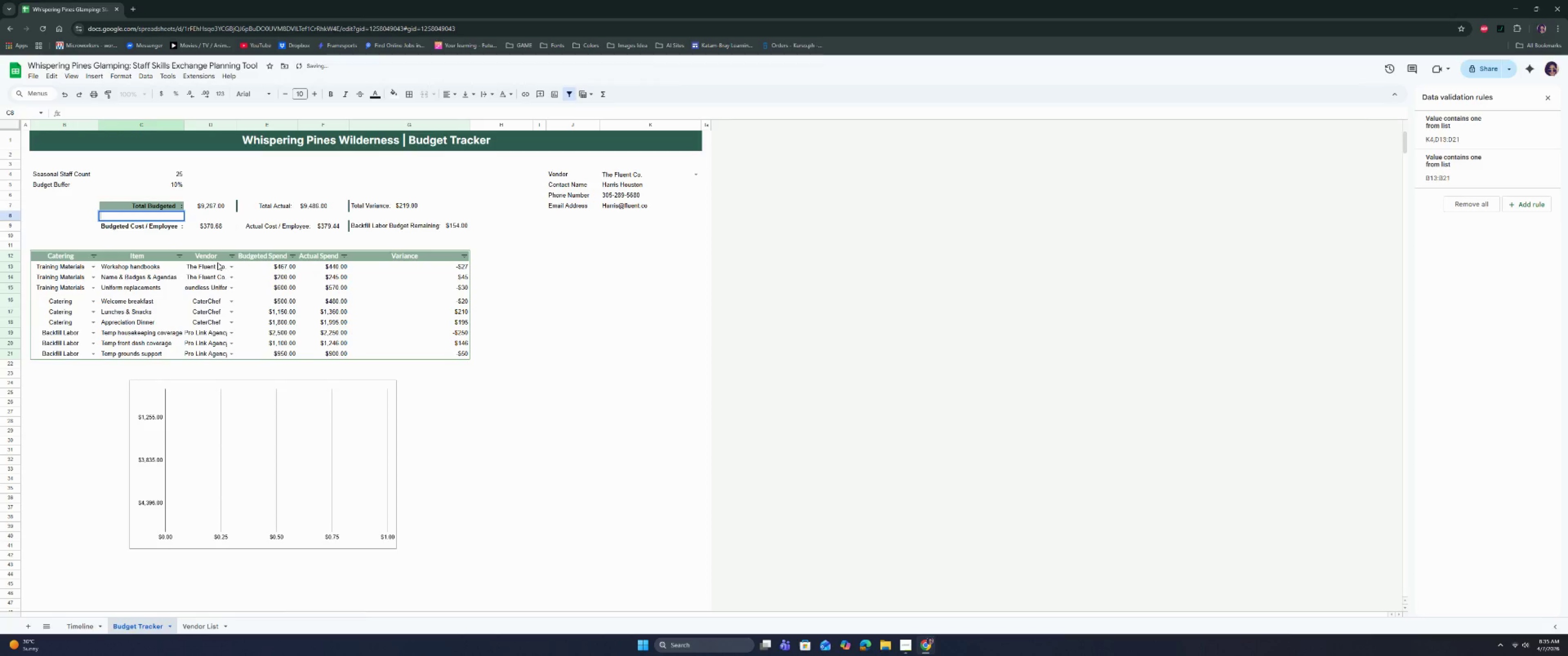 
key(Enter)
 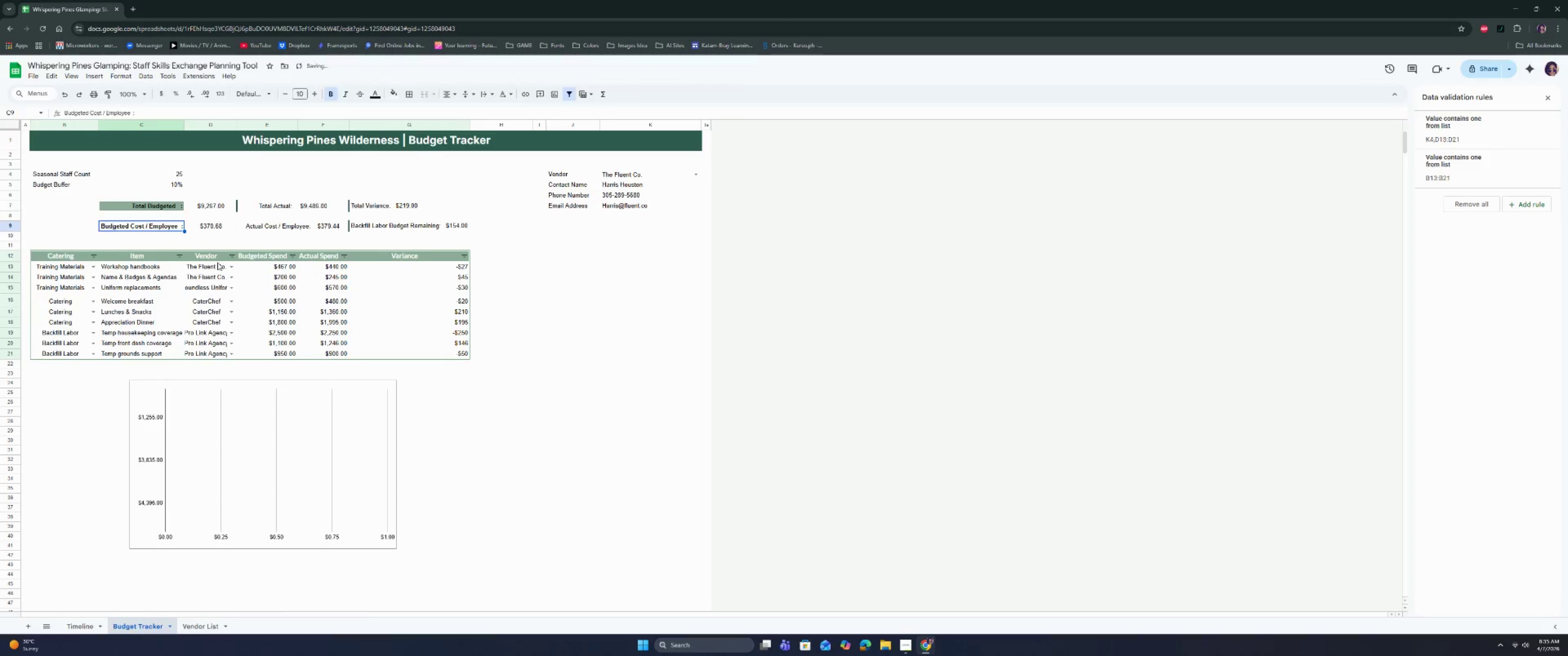 
key(ArrowUp)
 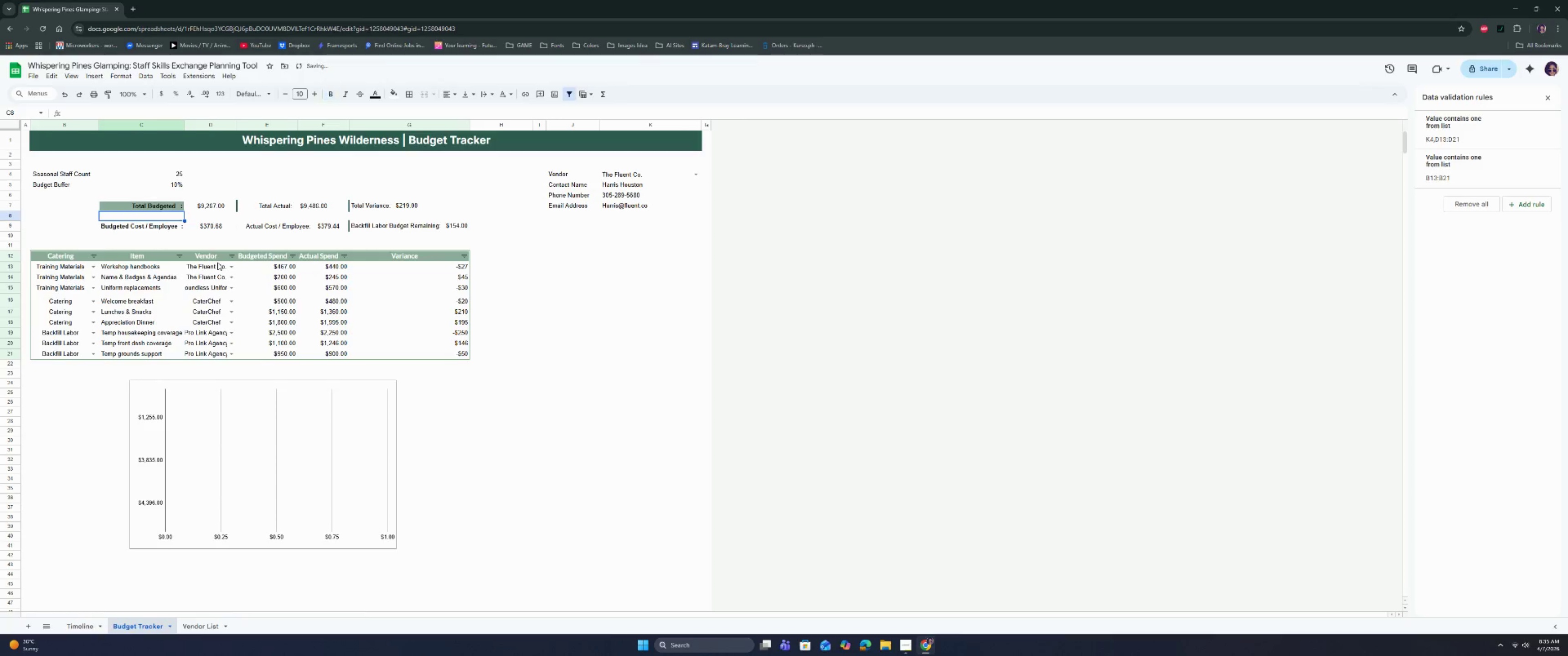 
key(ArrowUp)
 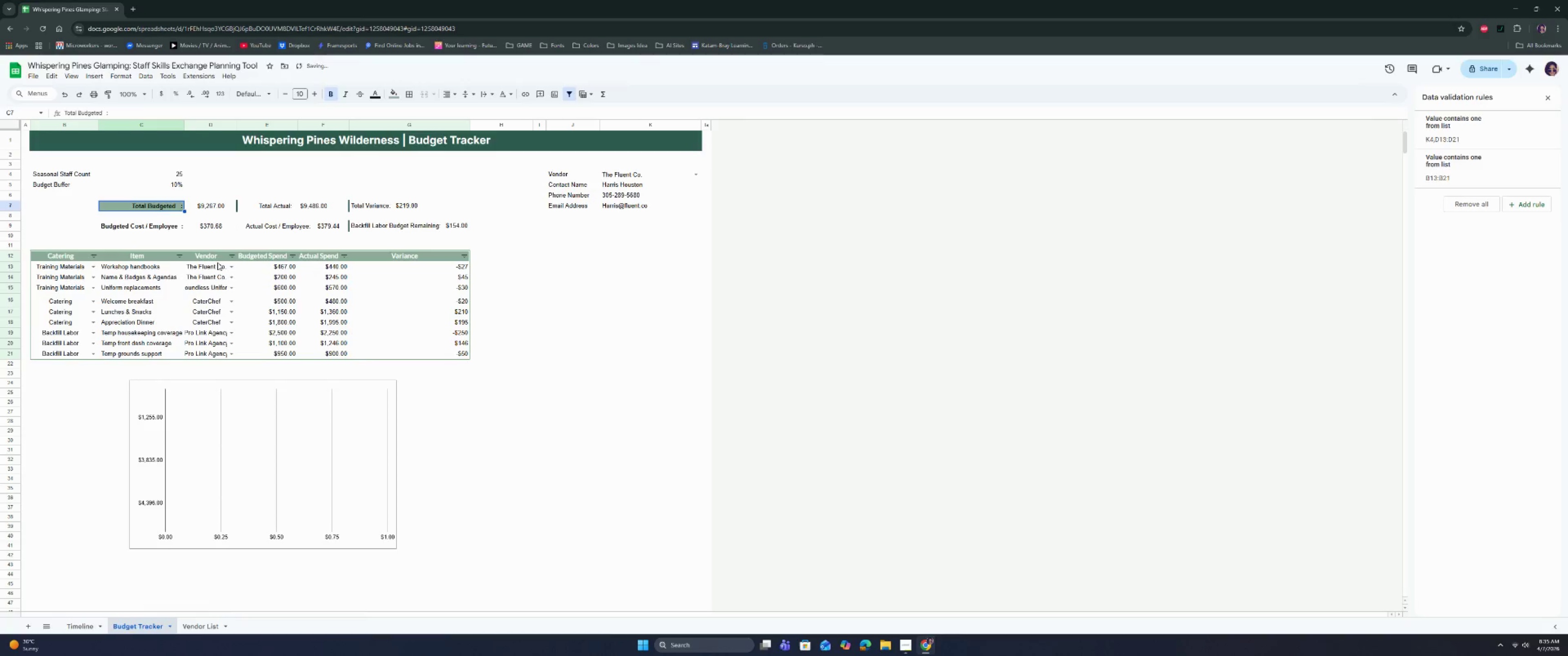 
key(Enter)
 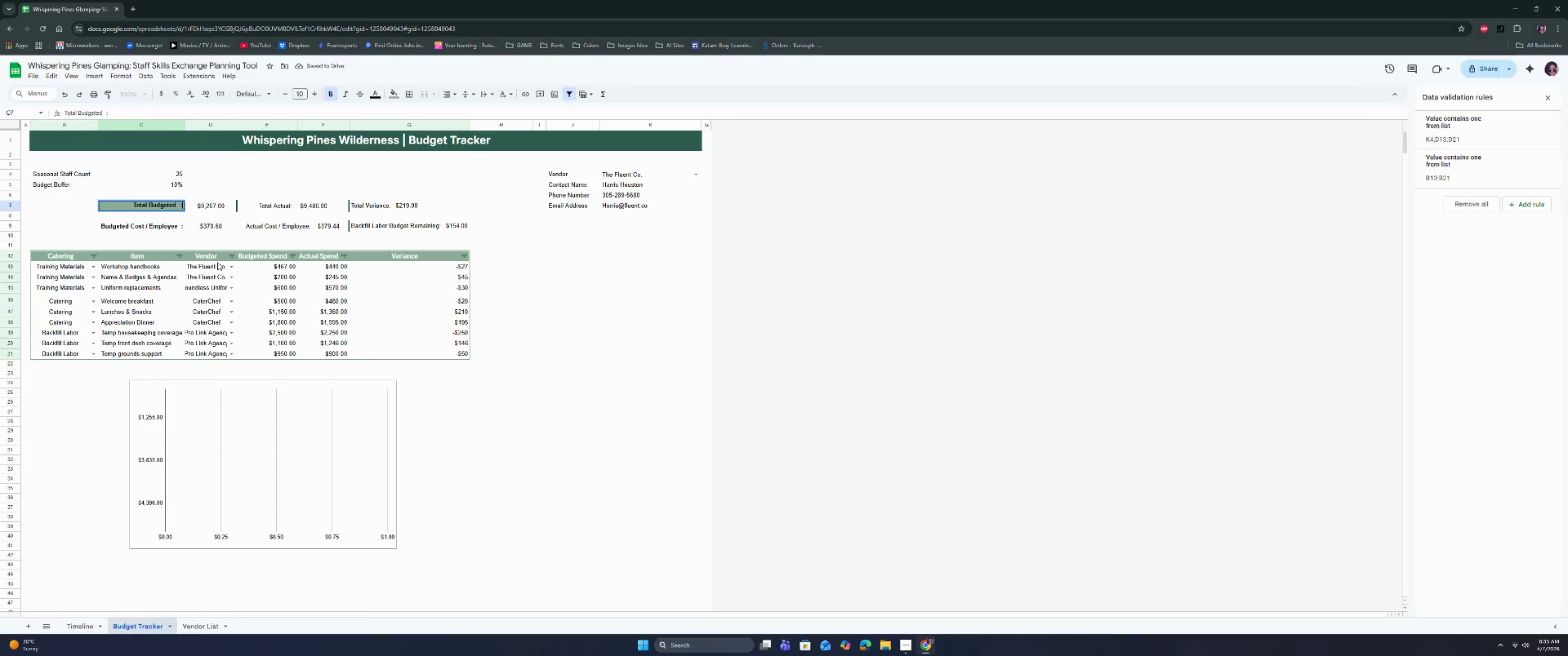 
key(ArrowLeft)
 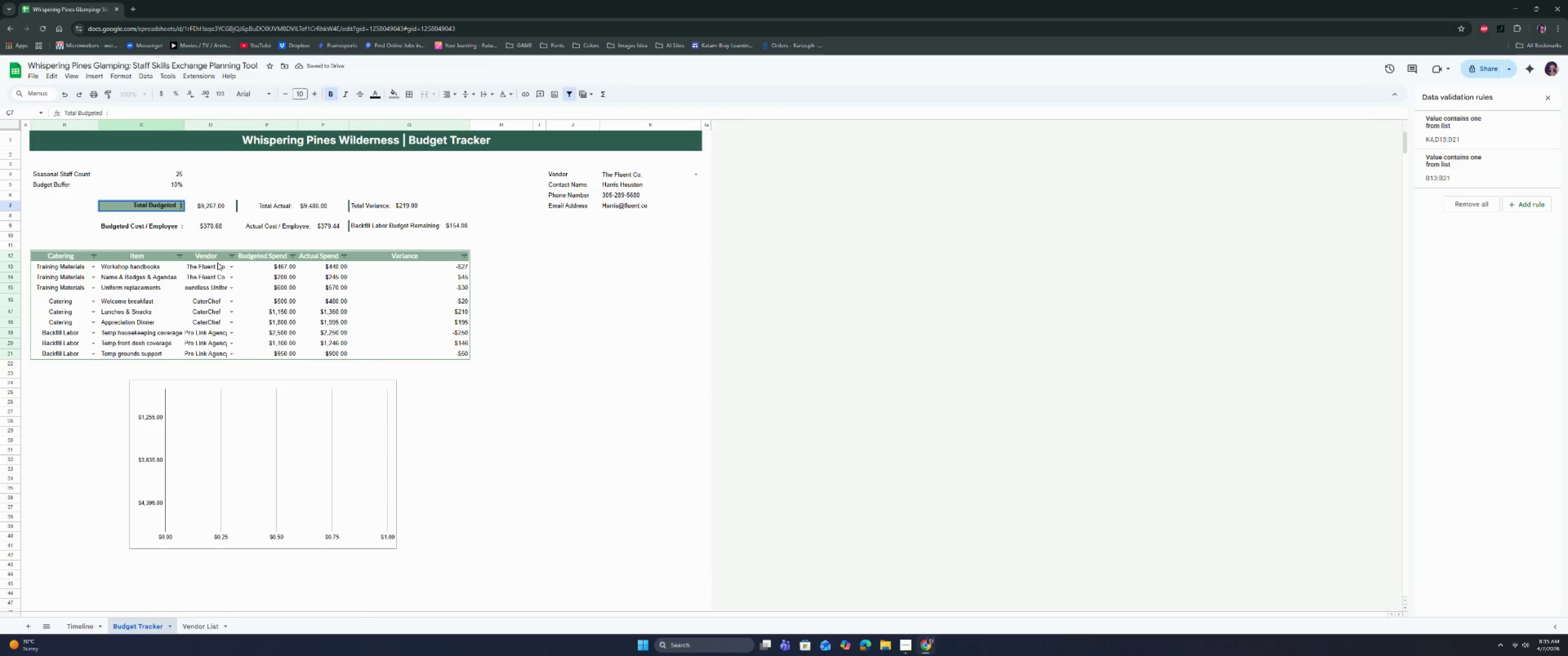 
key(Backspace)
 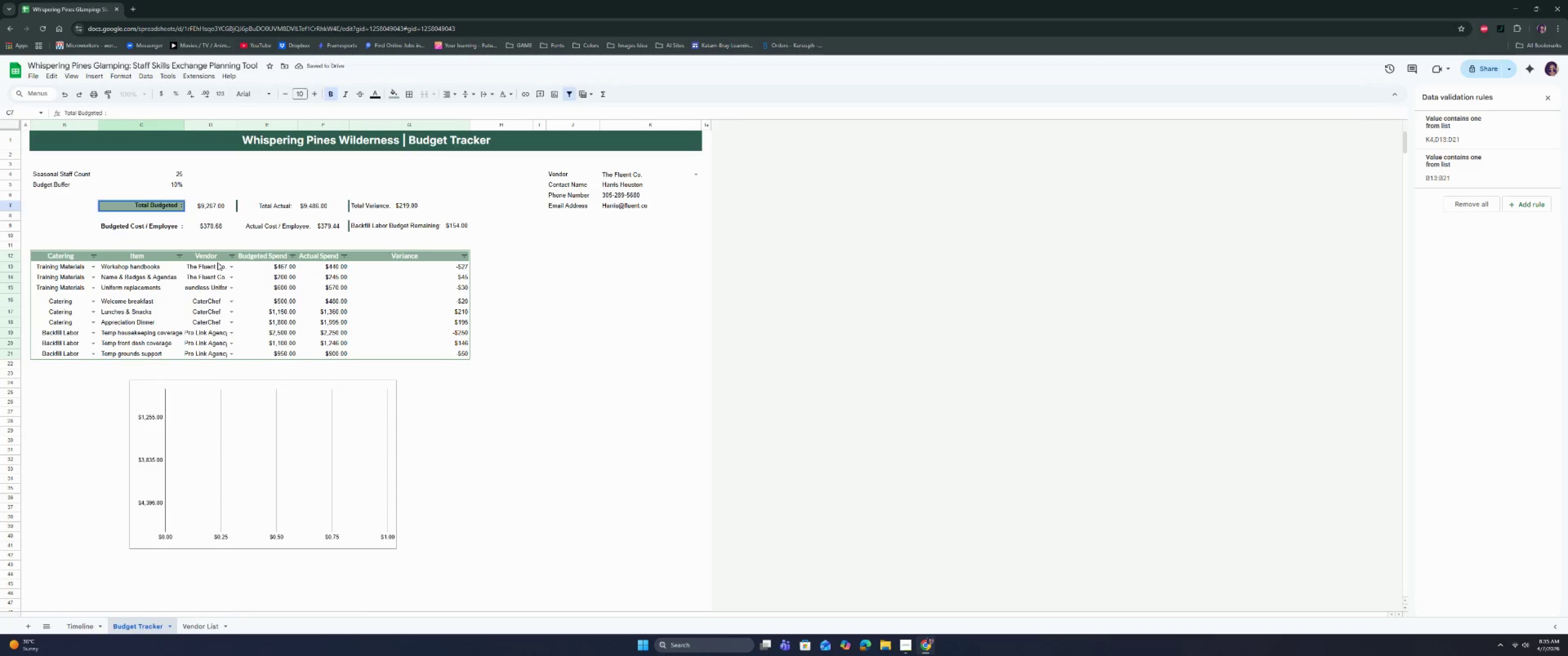 
key(Enter)
 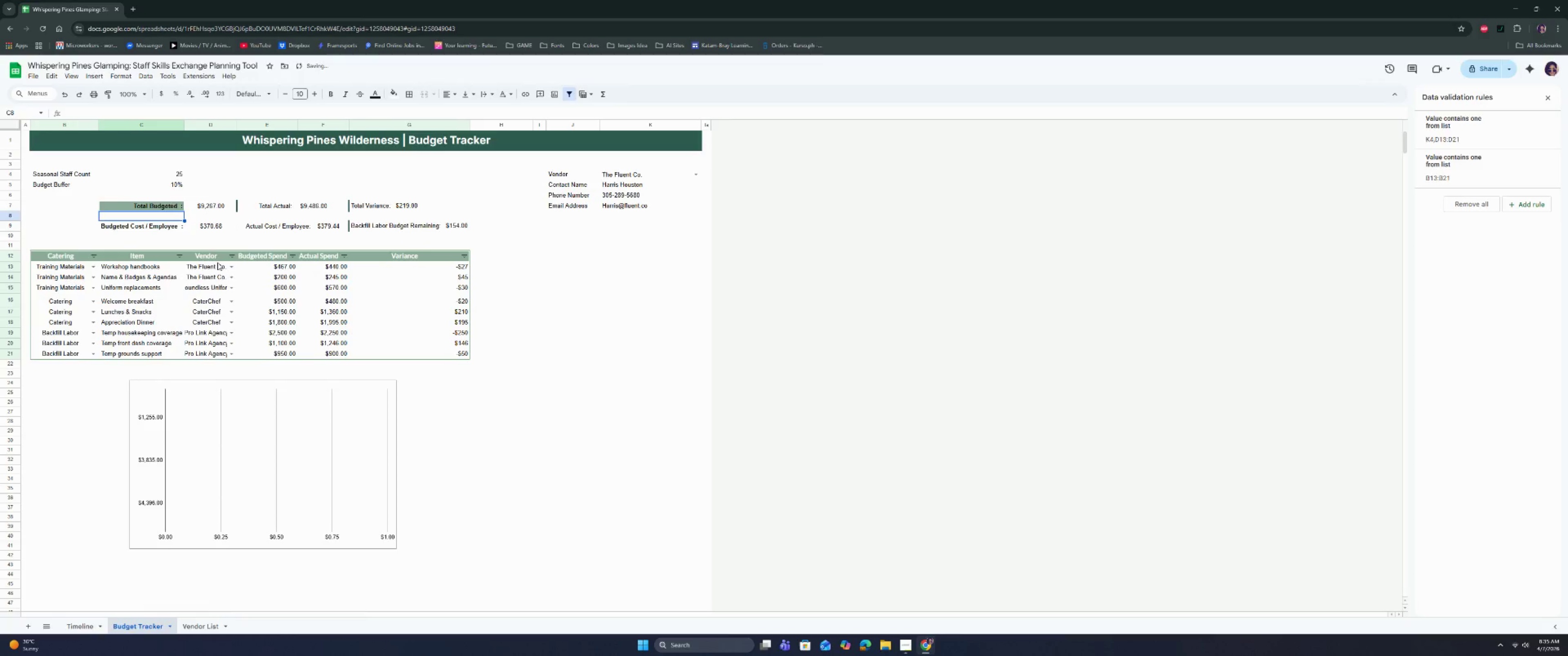 
key(ArrowDown)
 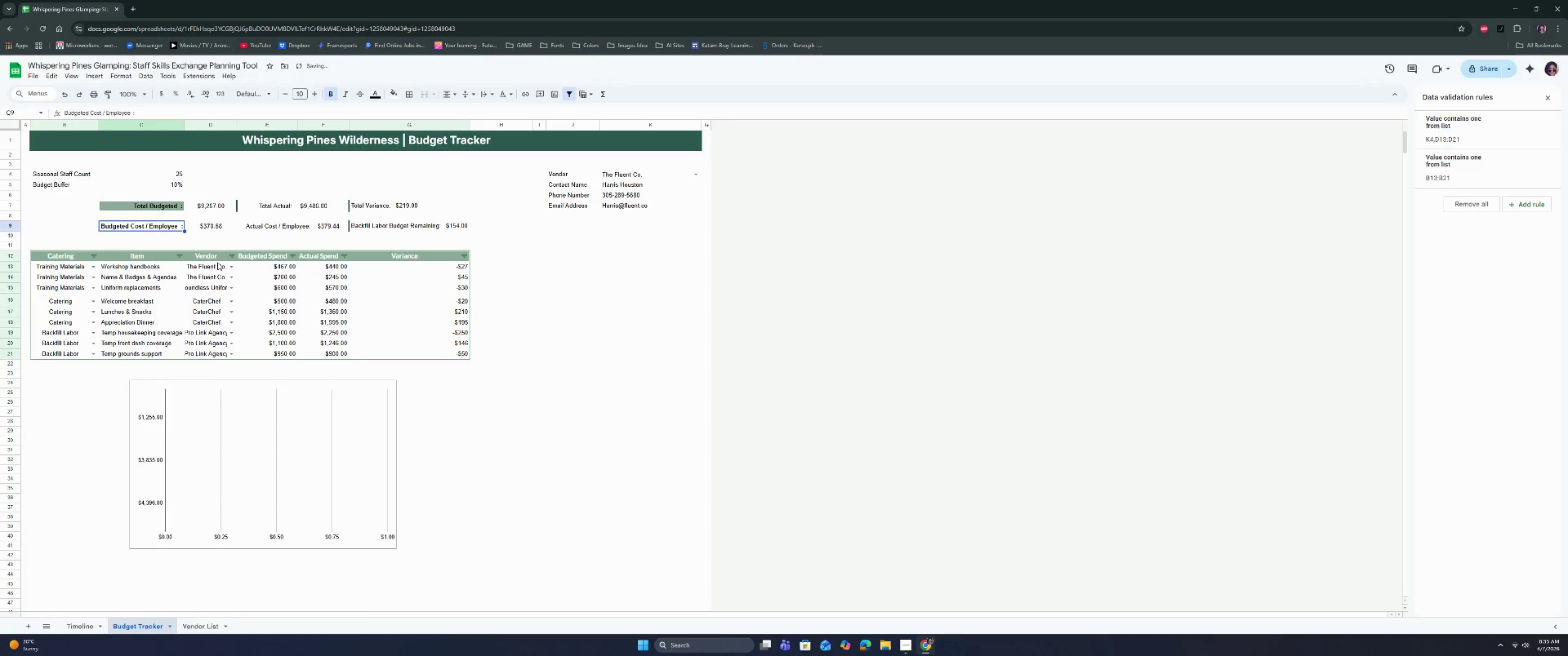 
key(ArrowDown)
 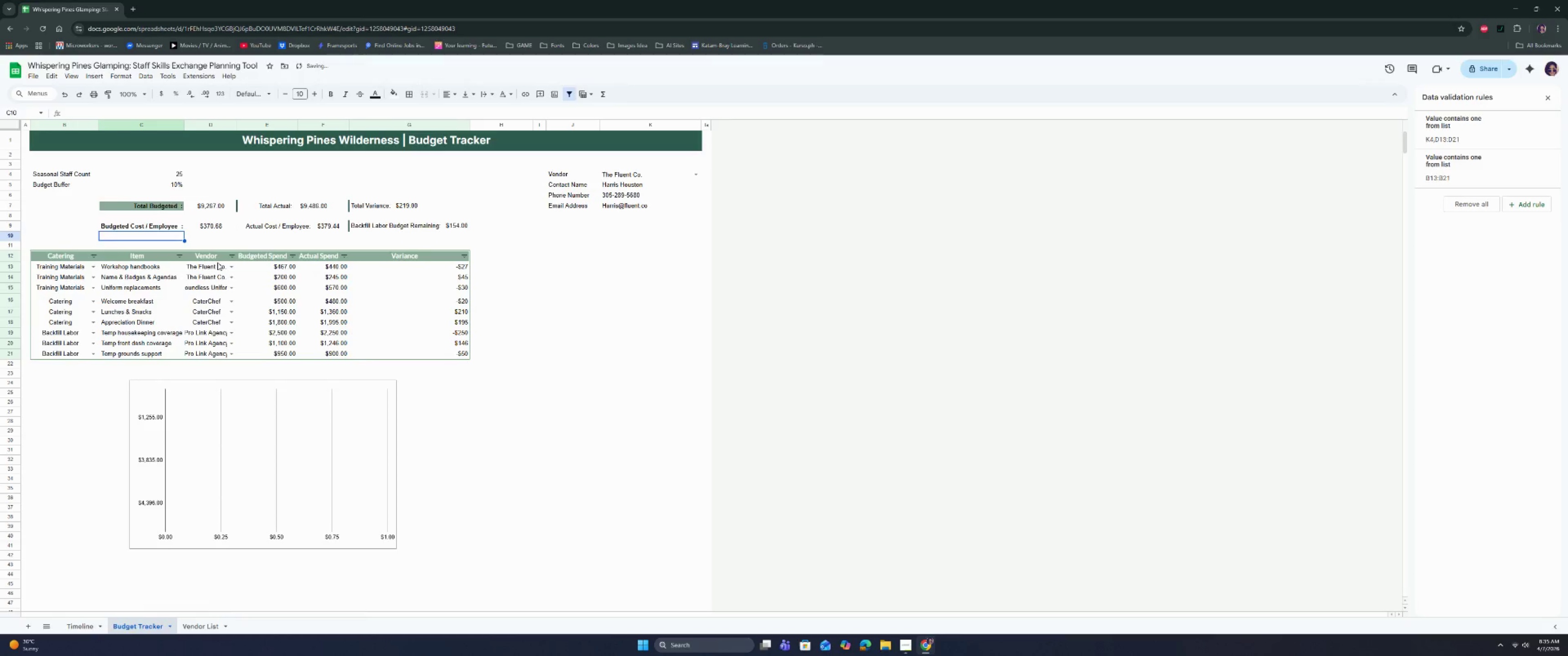 
key(ArrowUp)
 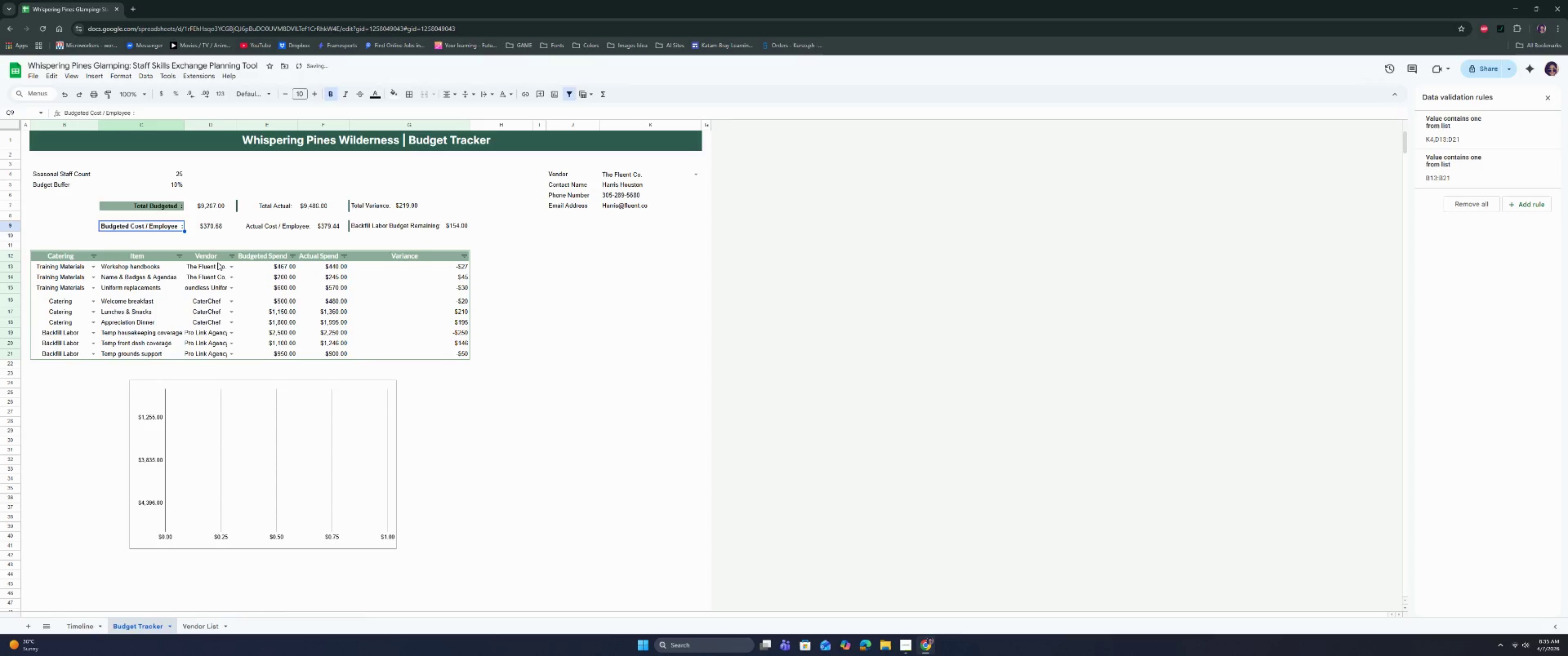 
key(ArrowUp)
 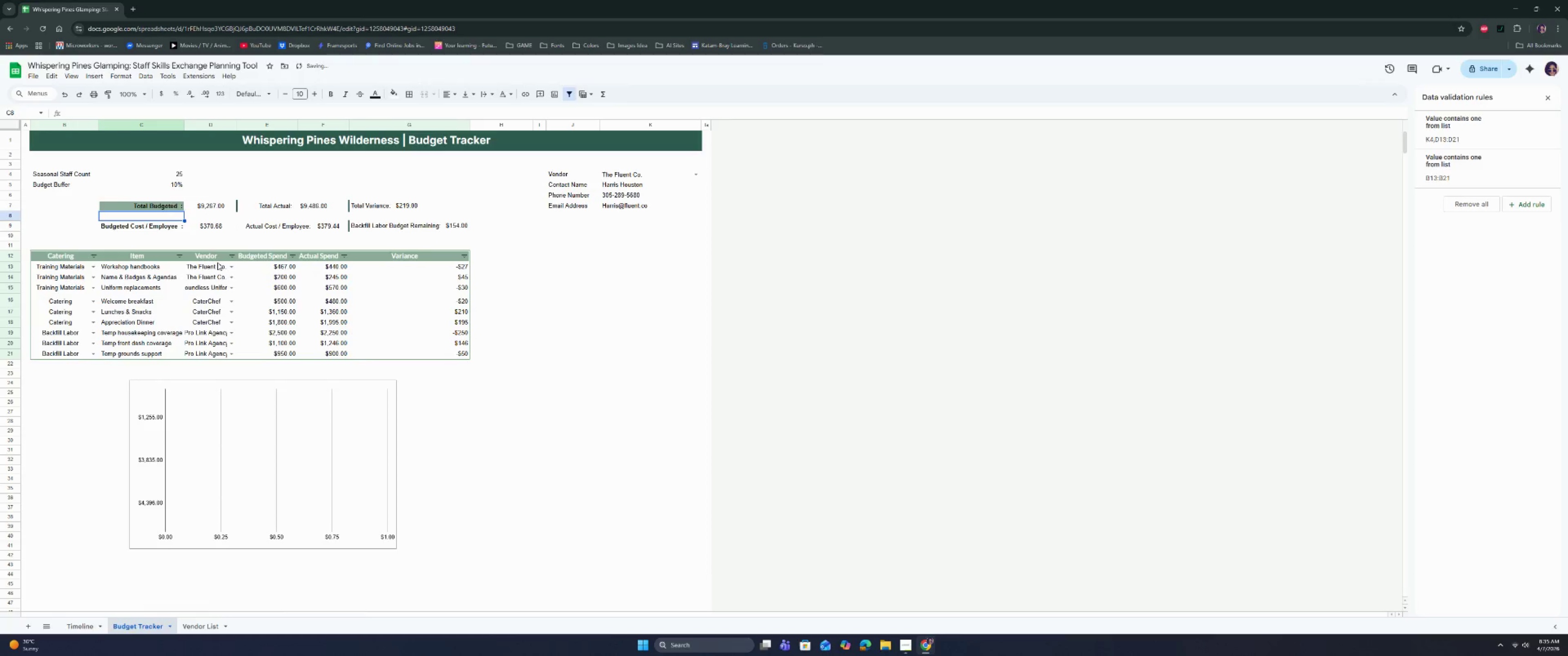 
key(ArrowDown)
 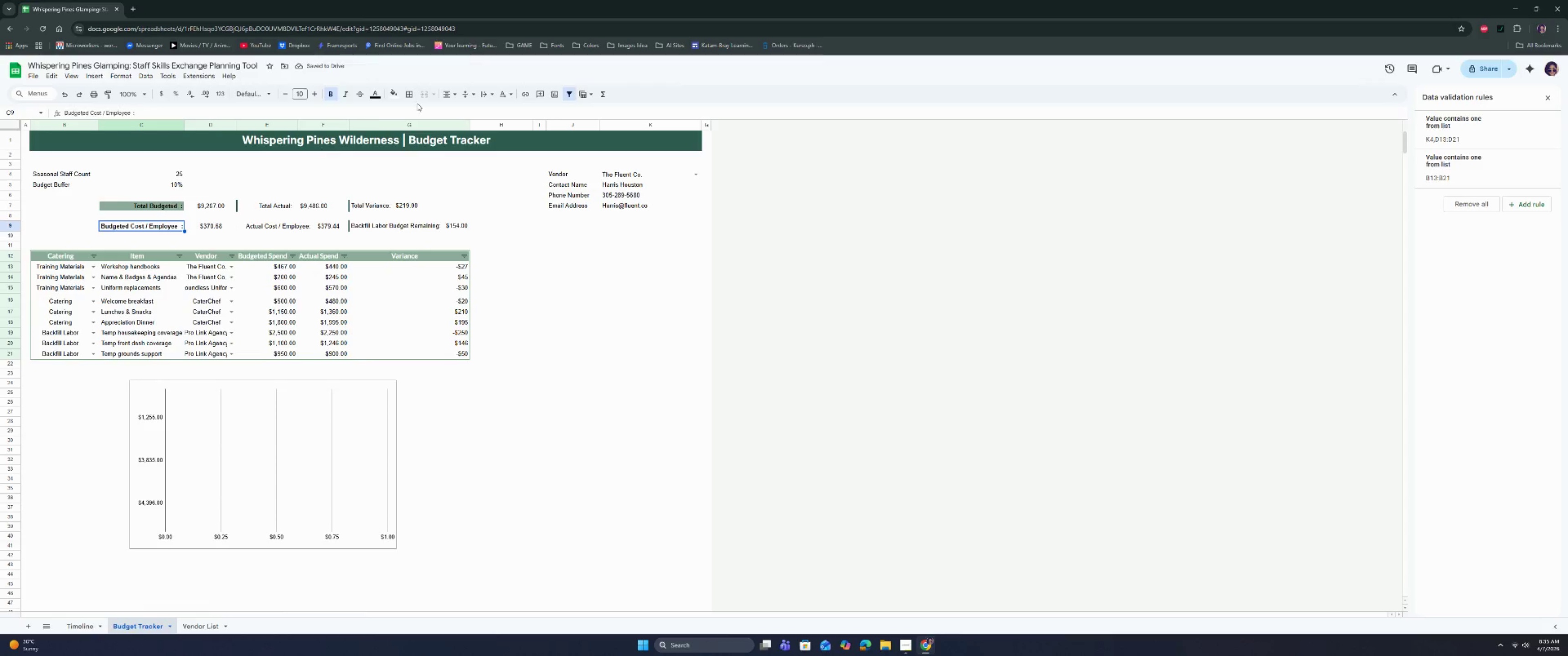 
left_click([443, 97])
 